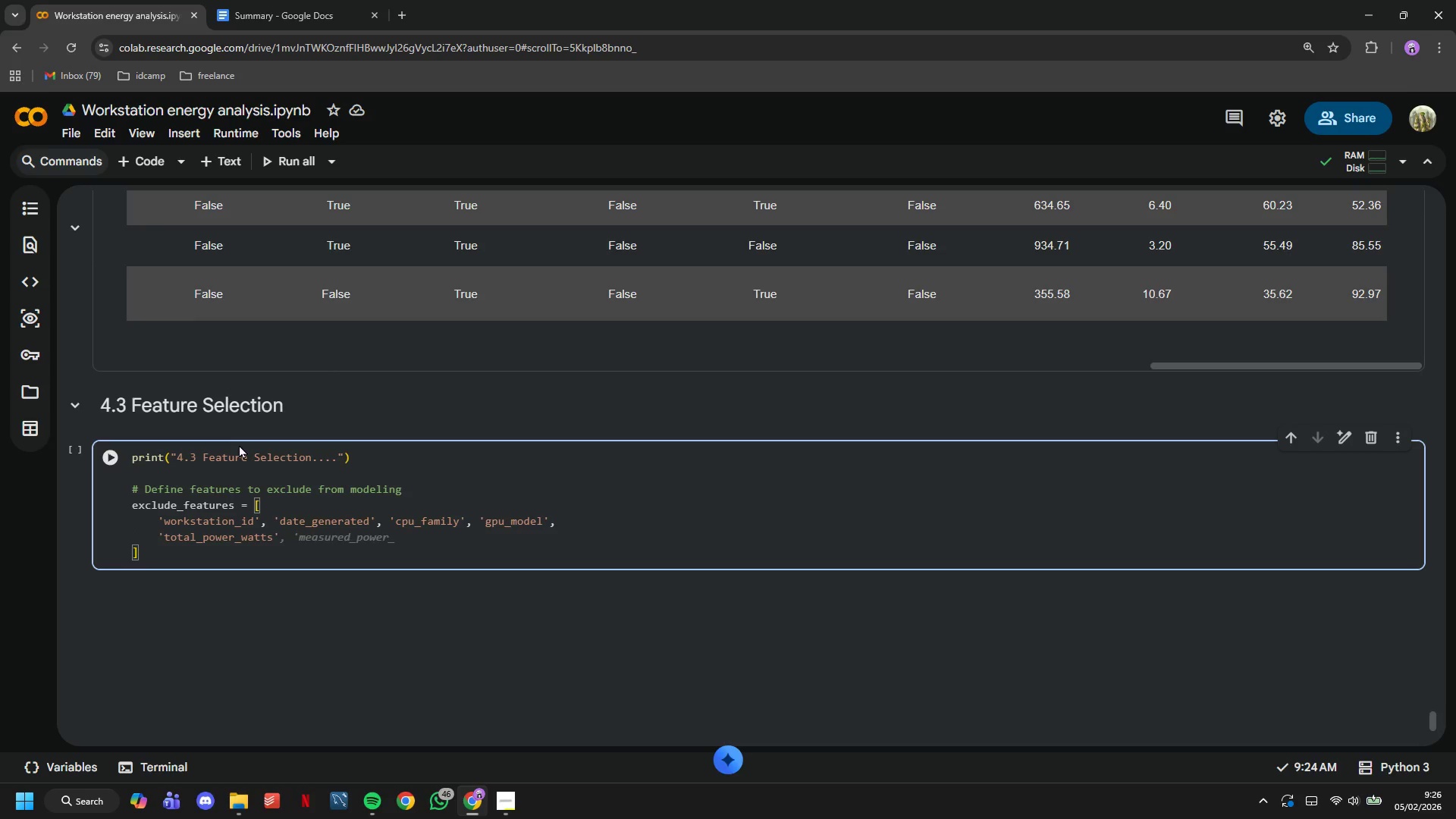 
key(ArrowRight)
 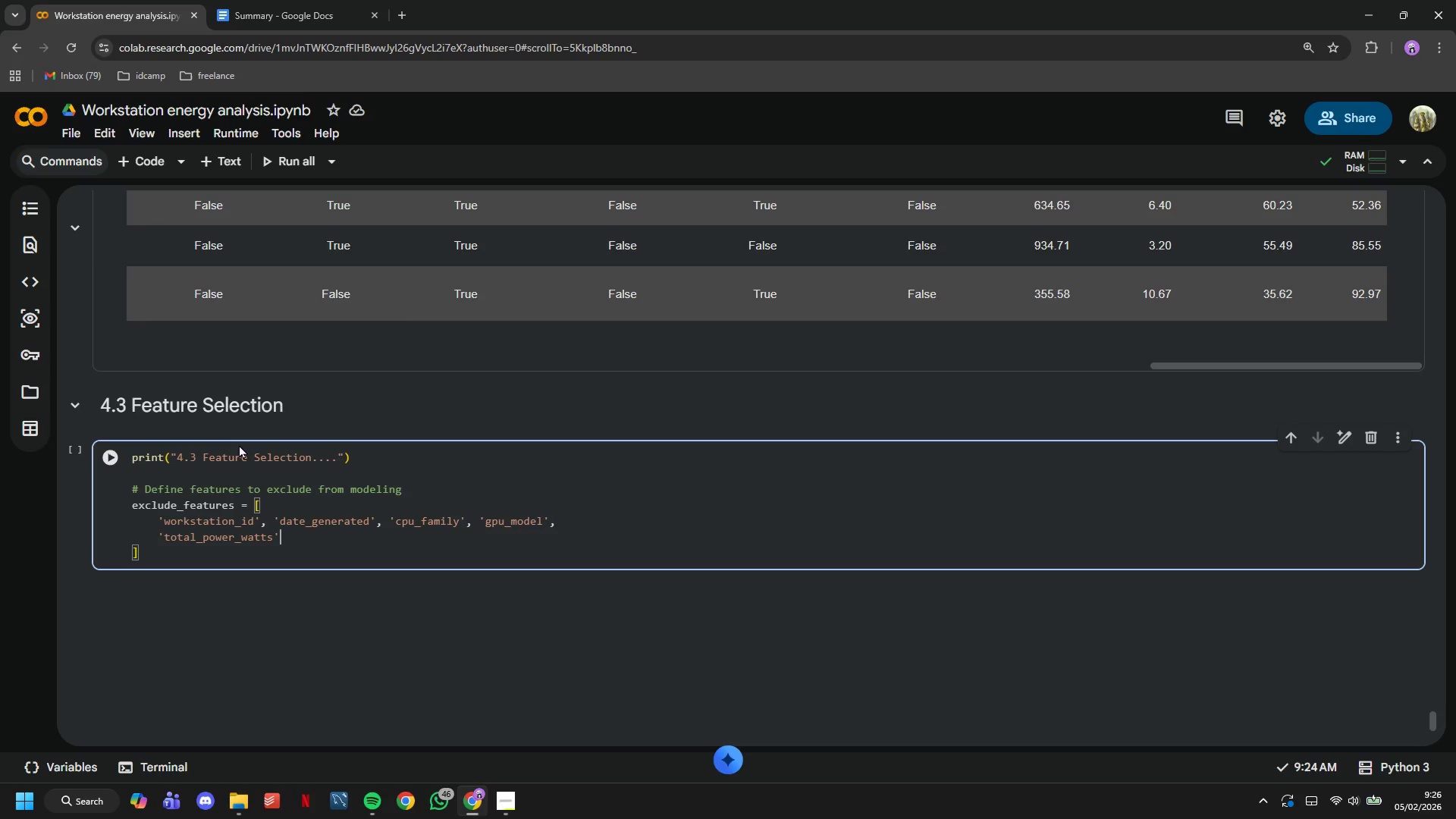 
type(, 'total_power_with_psu_loss)
 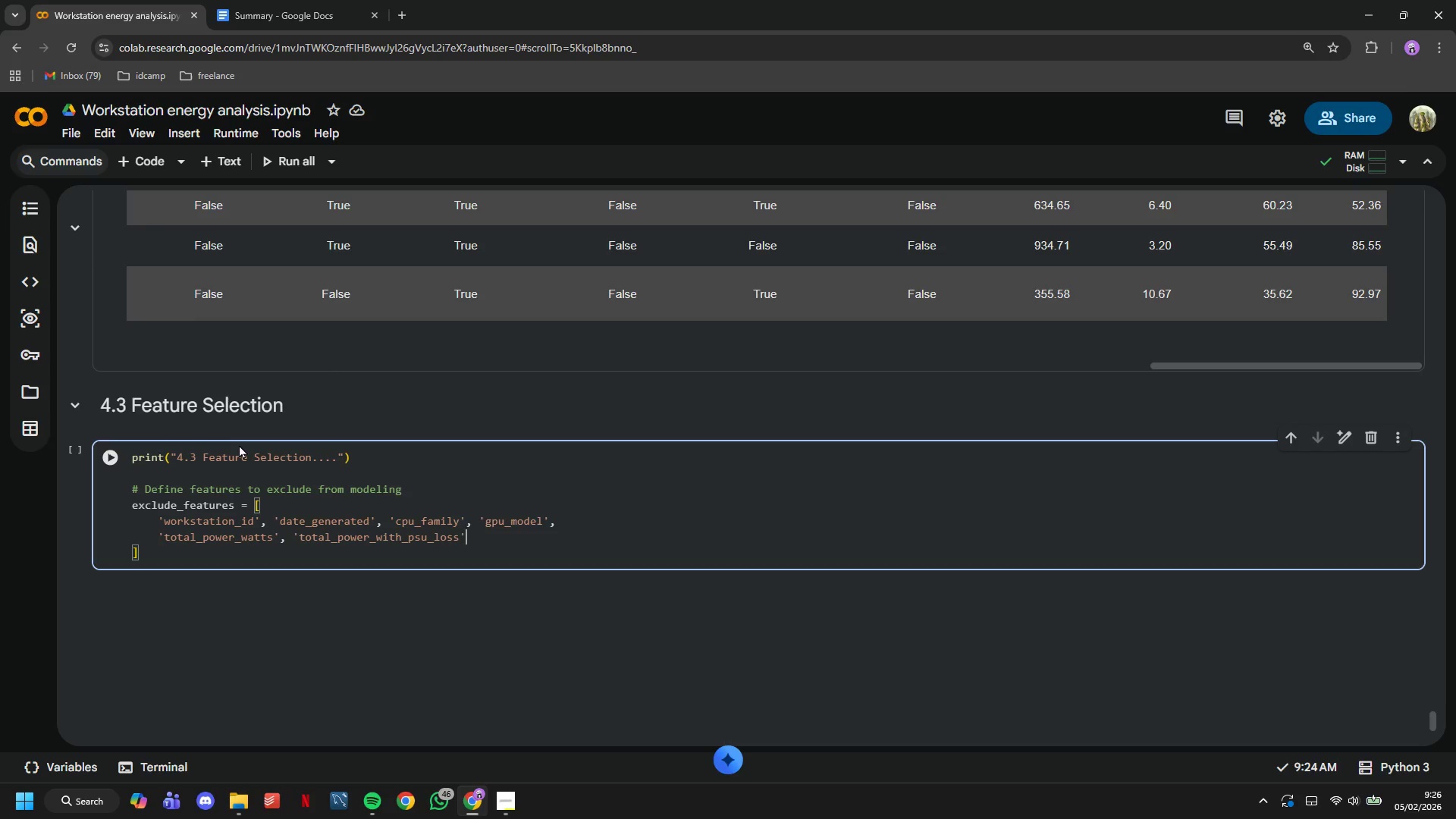 
 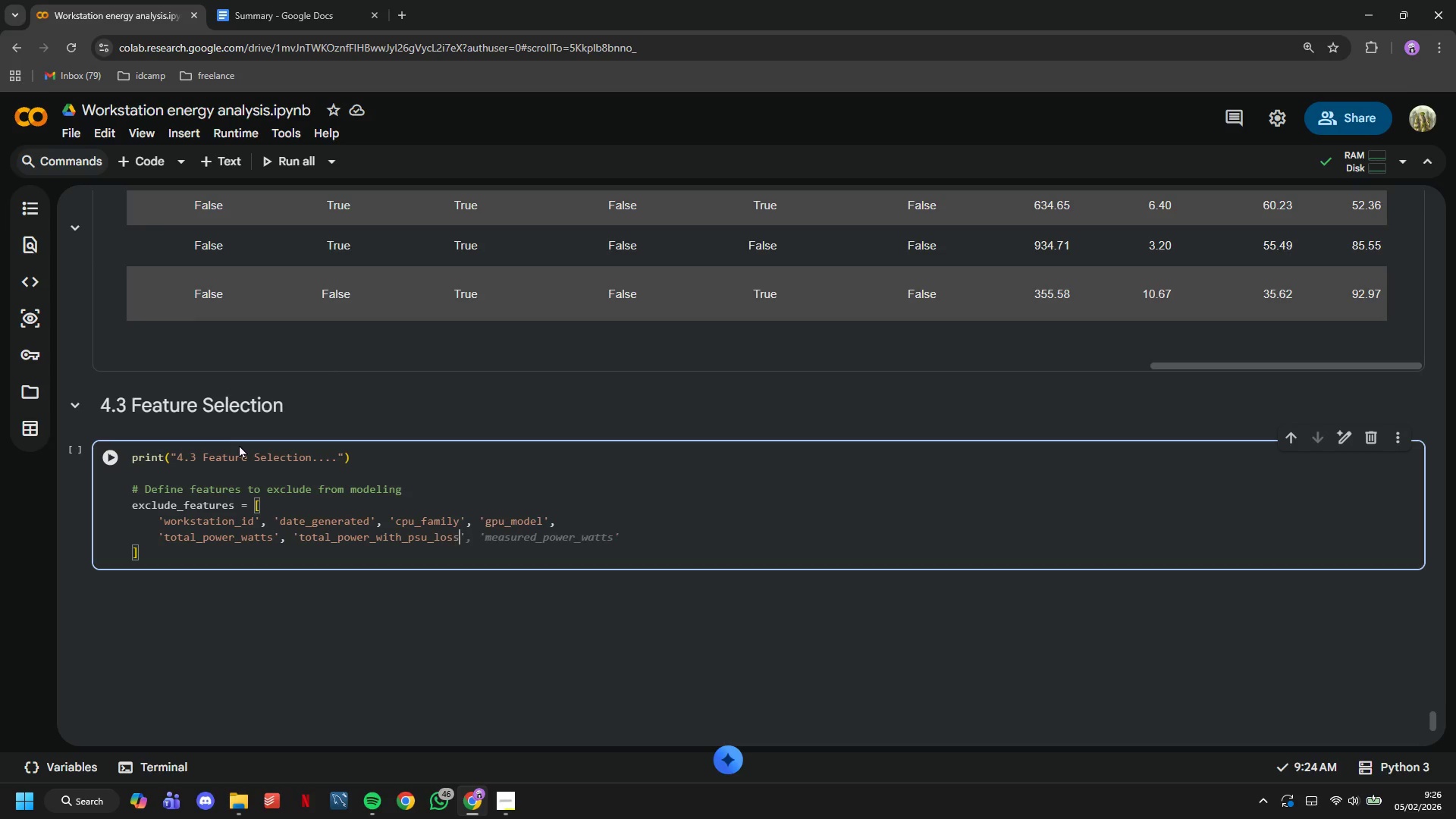 
key(ArrowRight)
 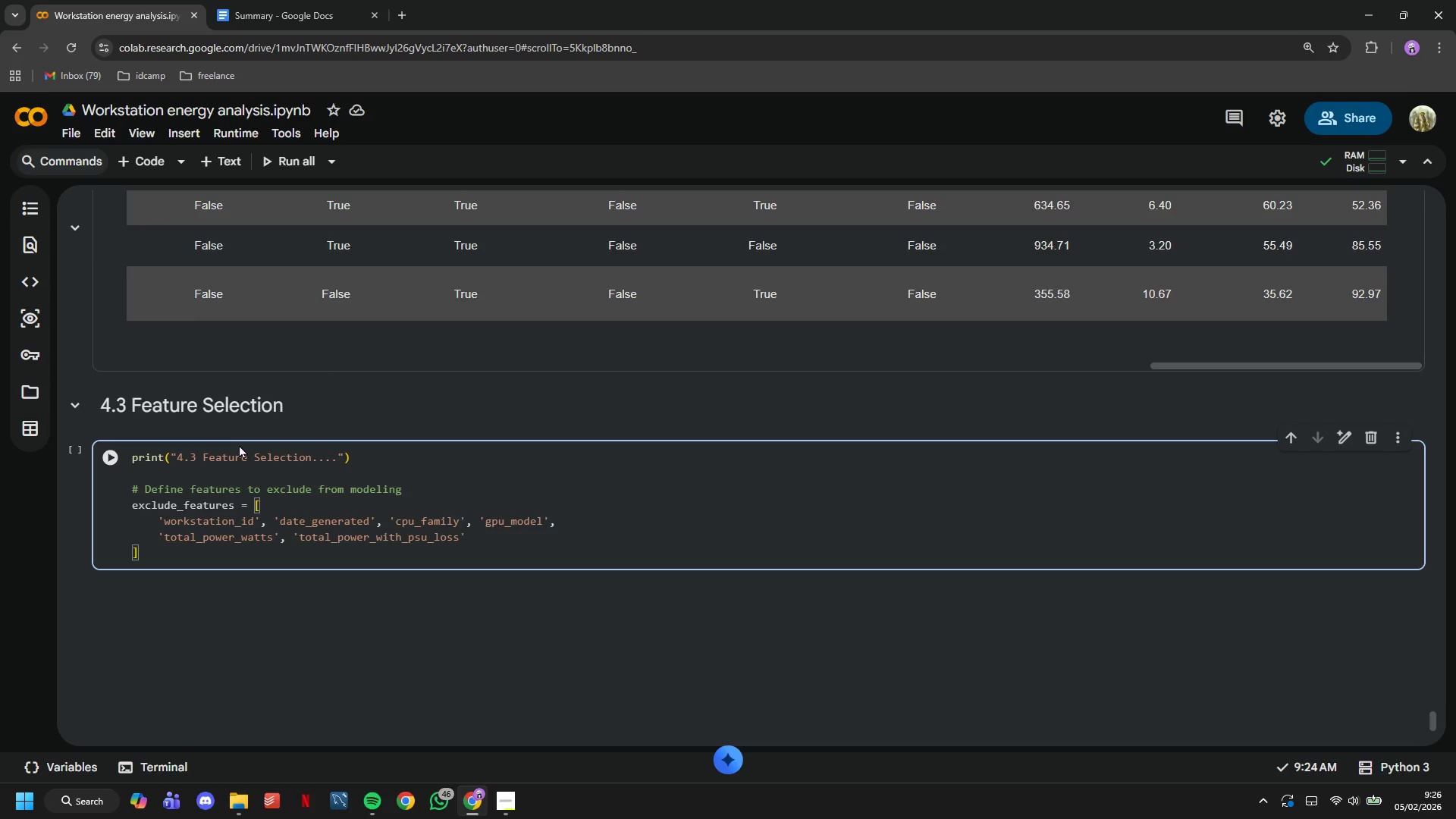 
type(, 'psu_loss_factor)
 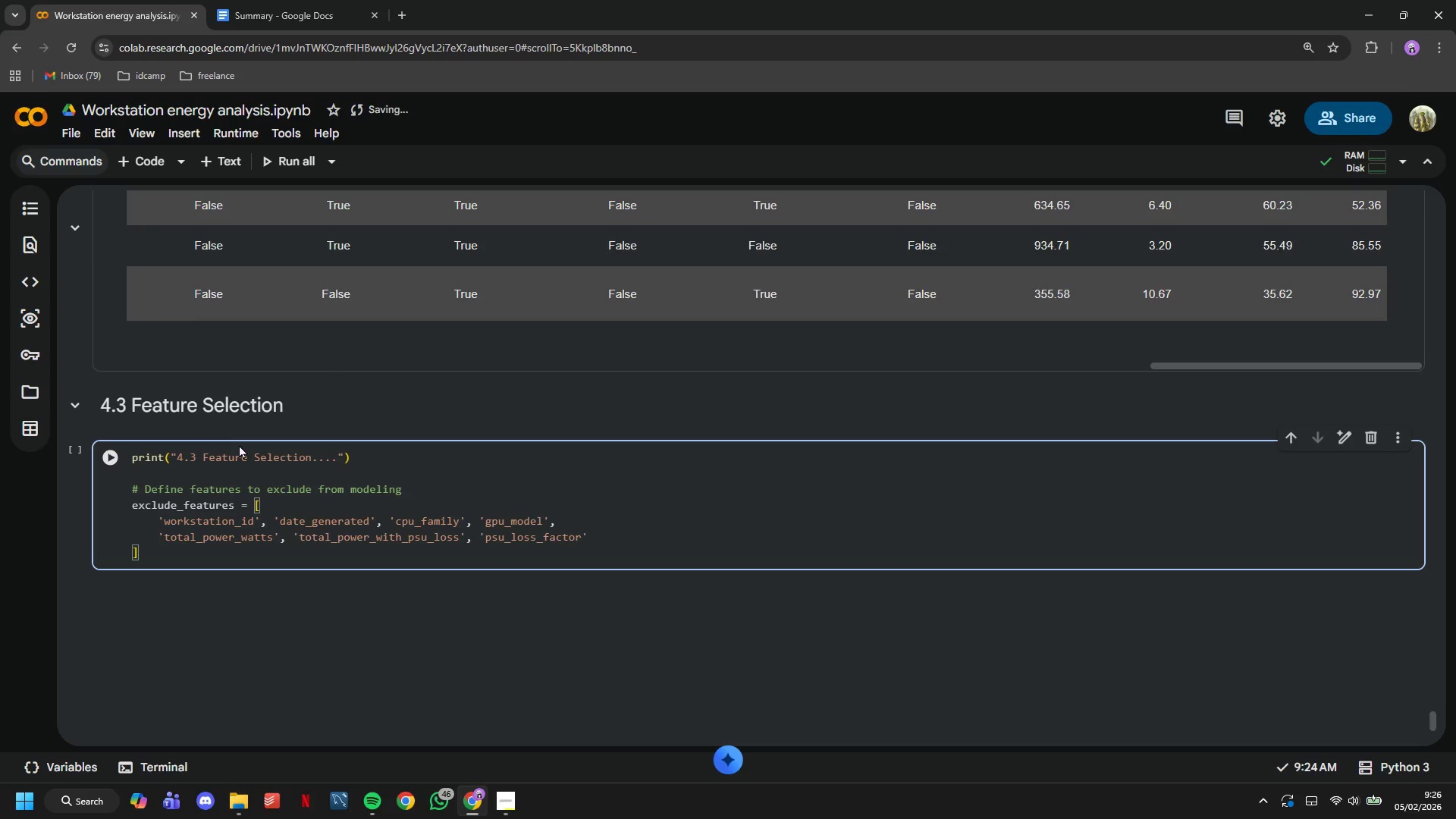 
key(ArrowRight)
 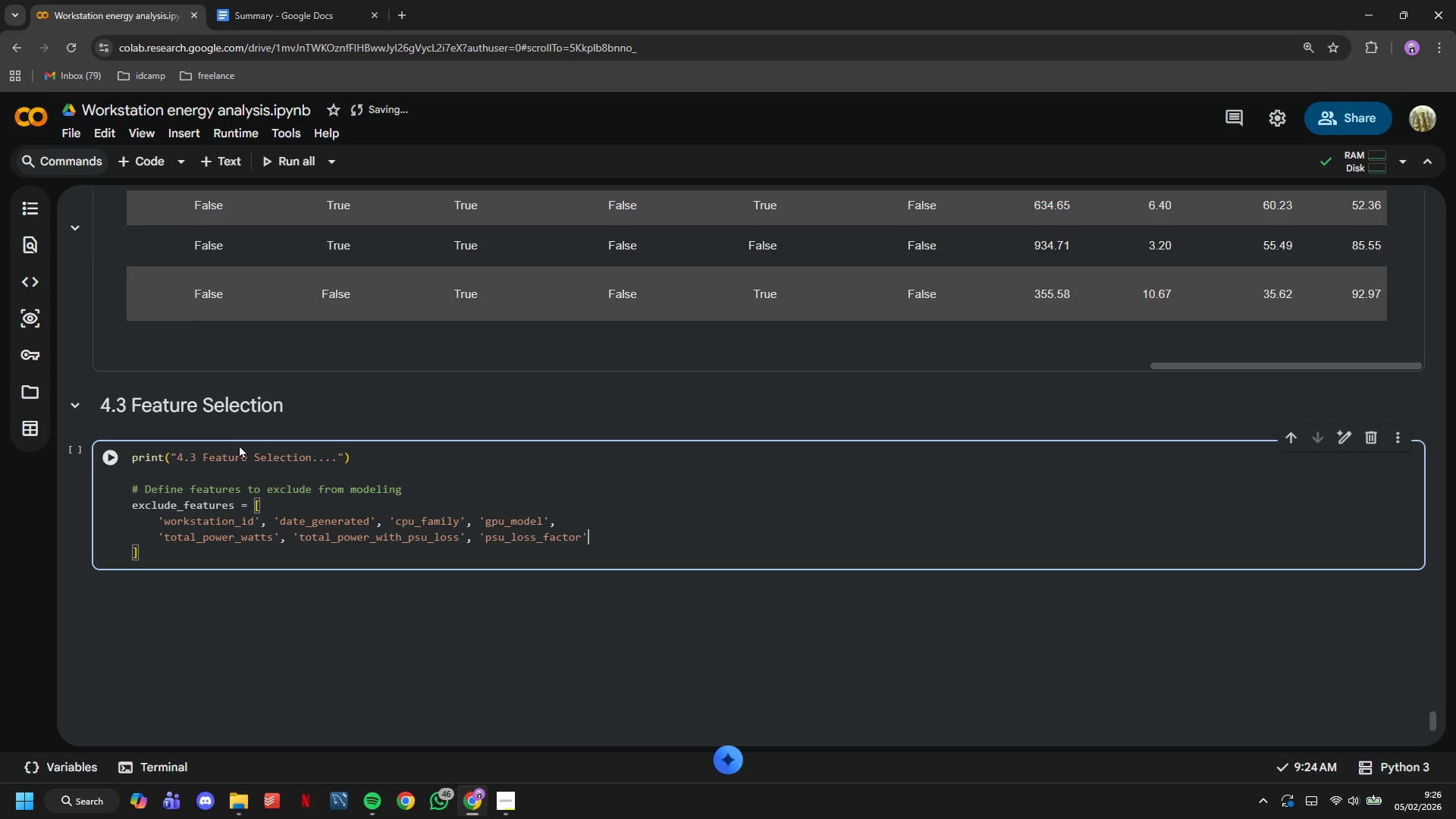 
key(Comma)
 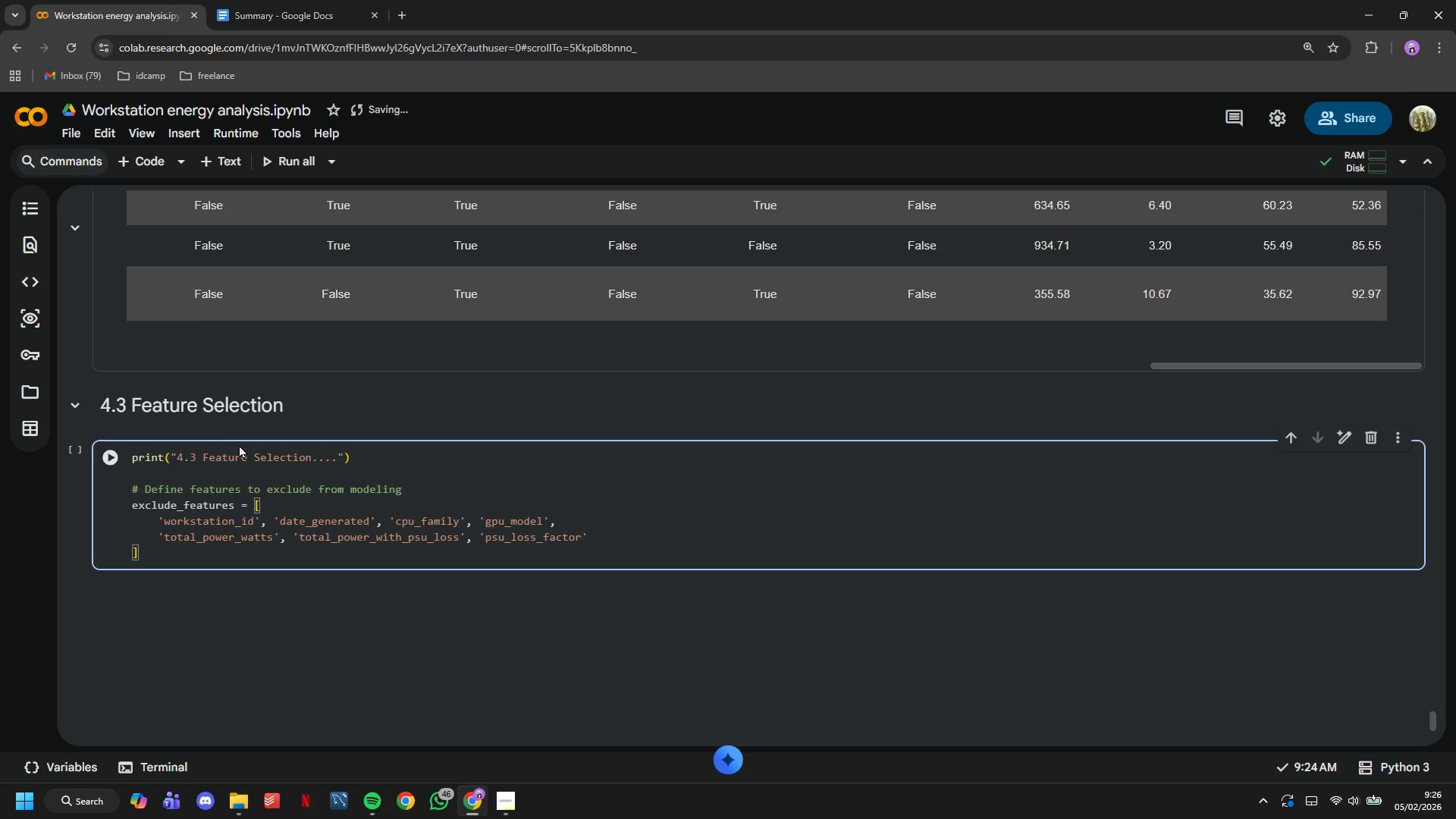 
key(Enter)
 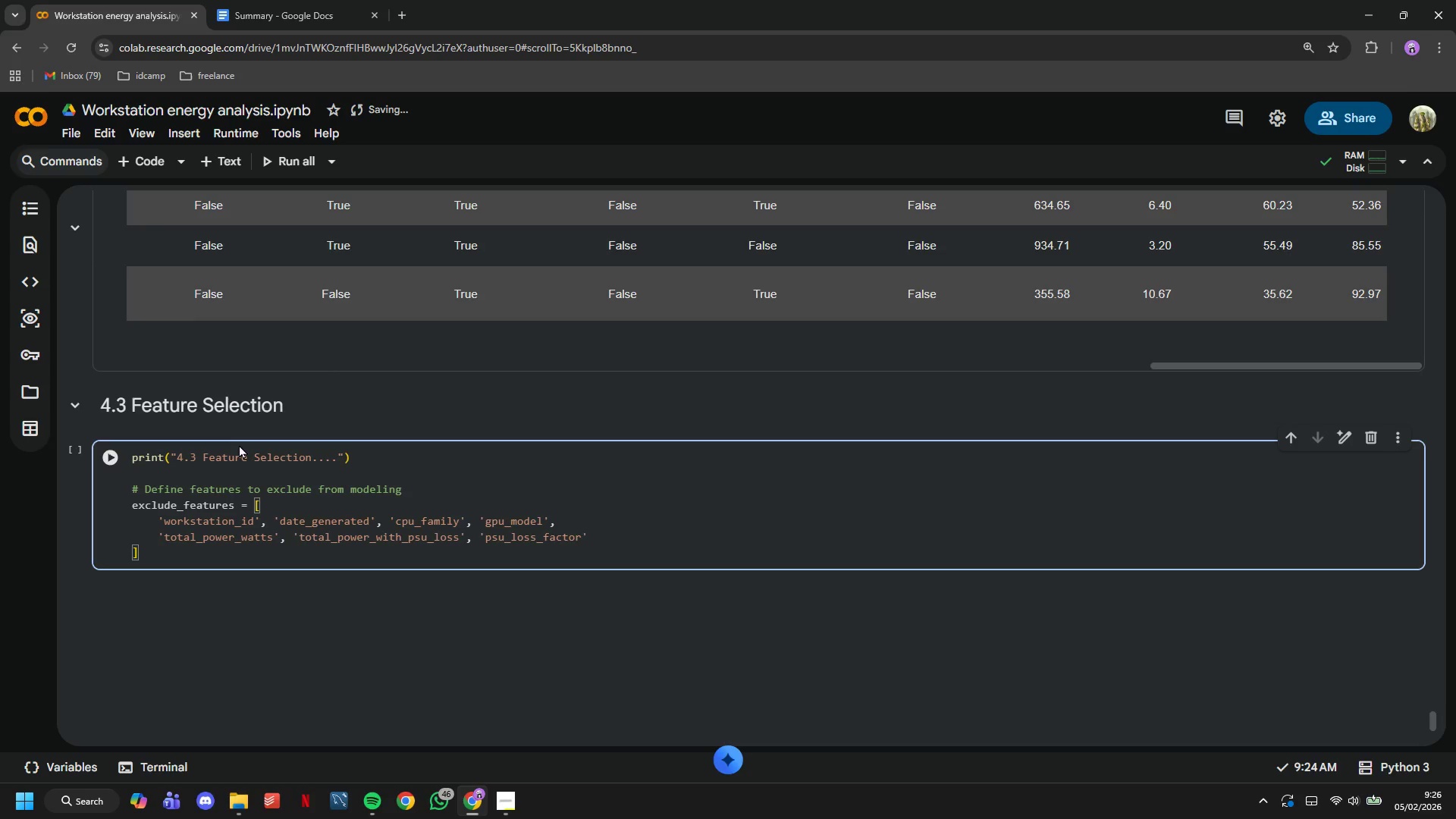 
type(',)
key(Backspace)
type(measured_power_watts)
 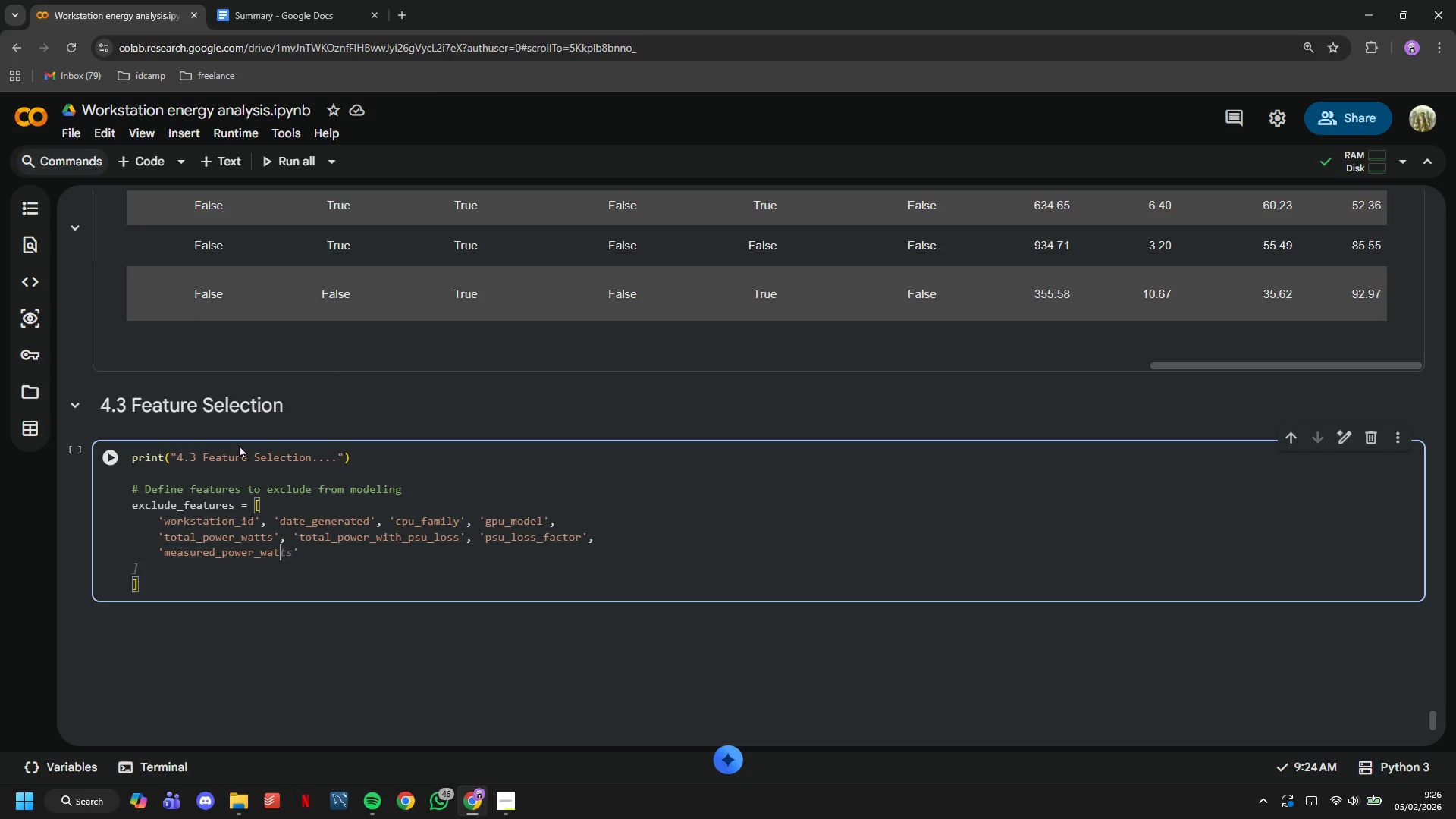 
 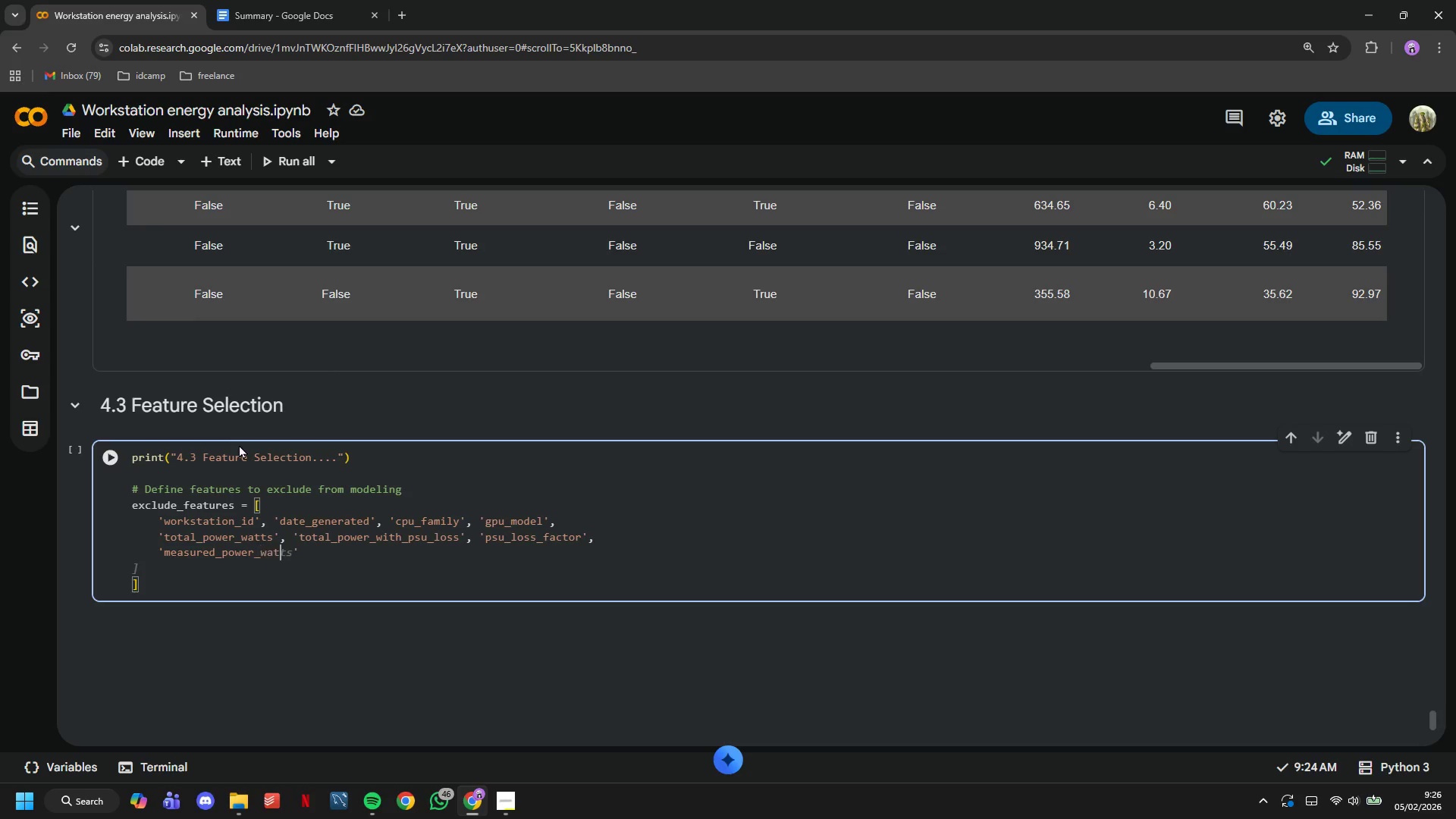 
key(ArrowRight)
 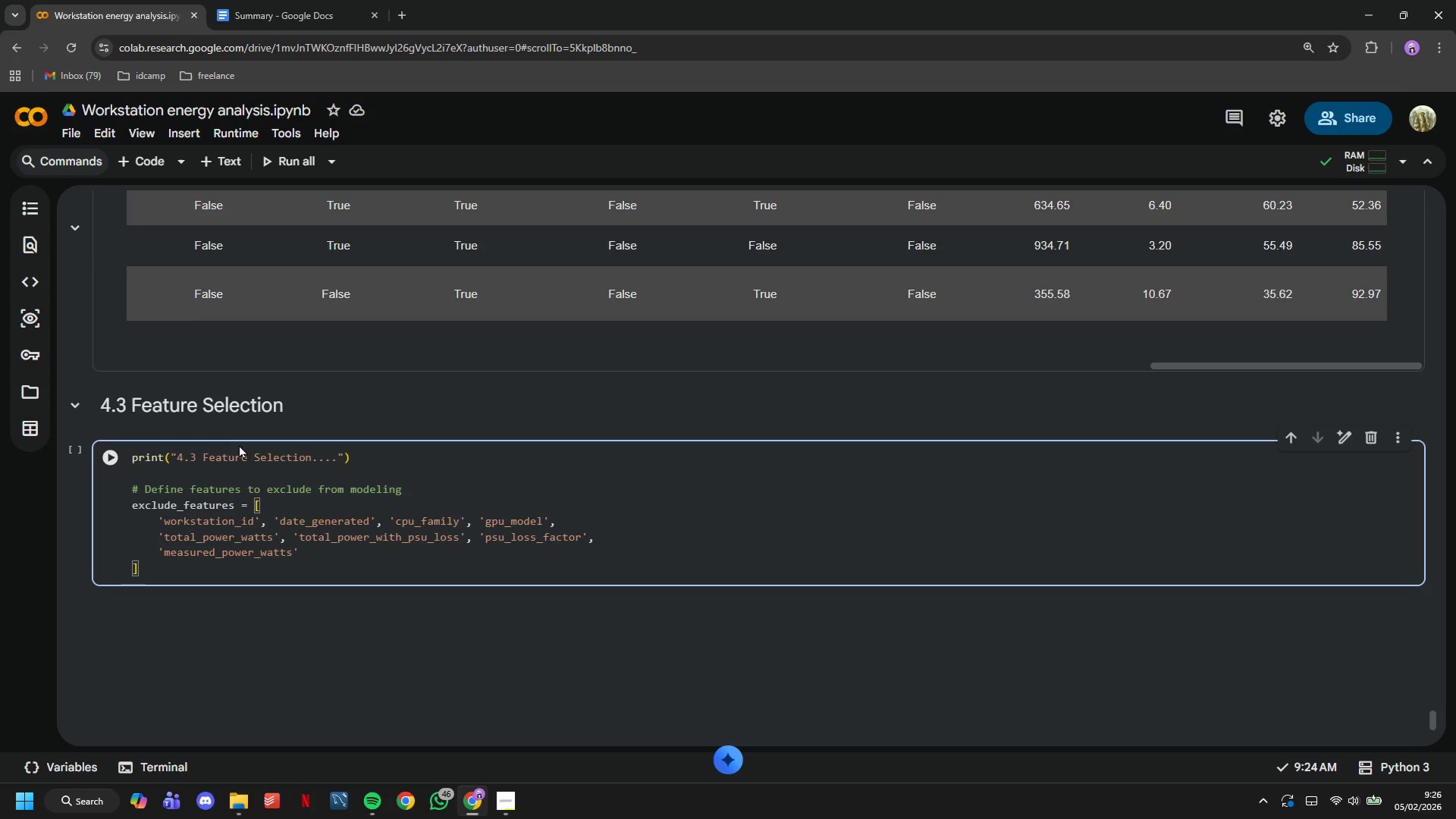 
type( # This is our target)
 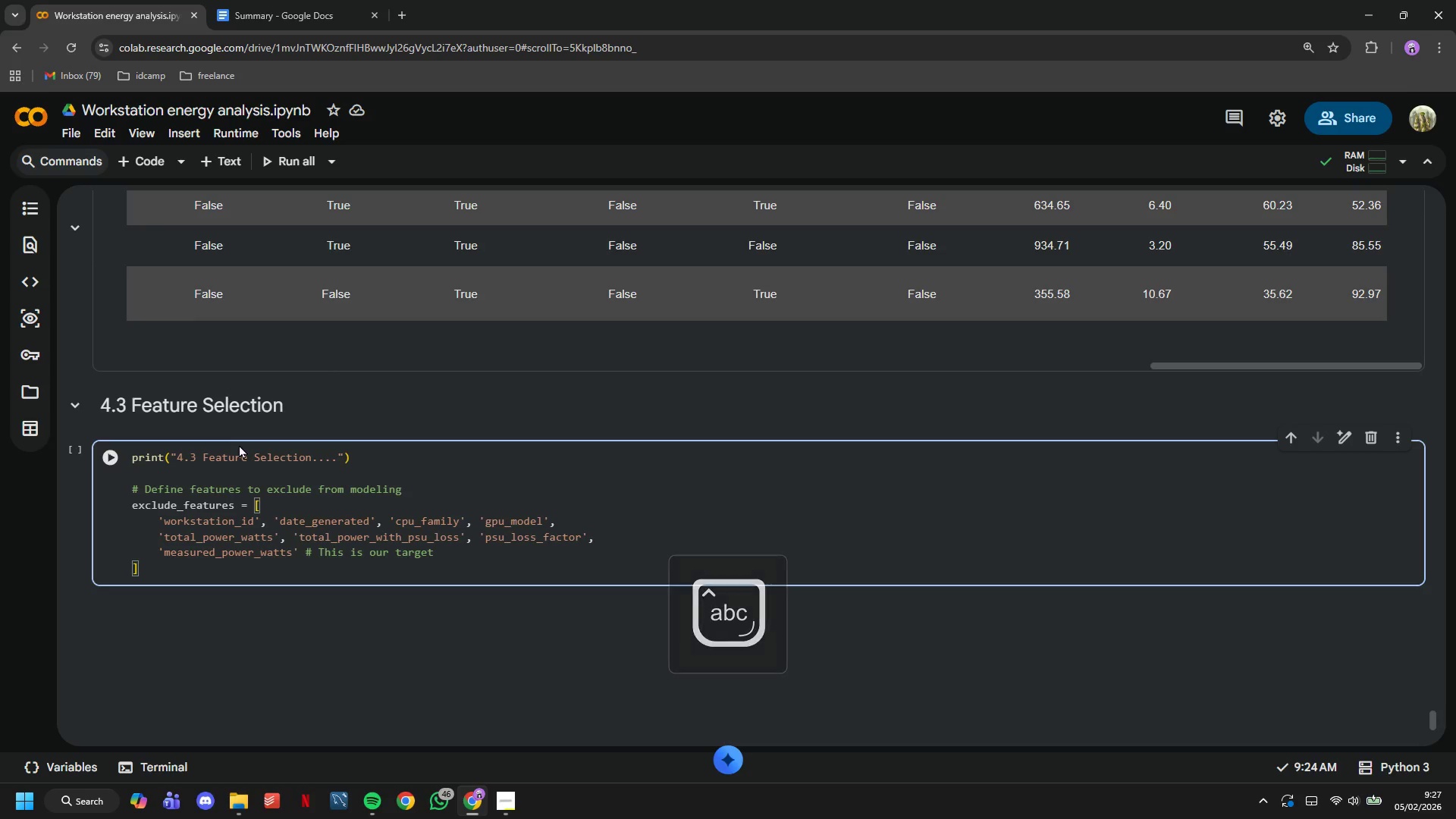 
key(ArrowDown)
 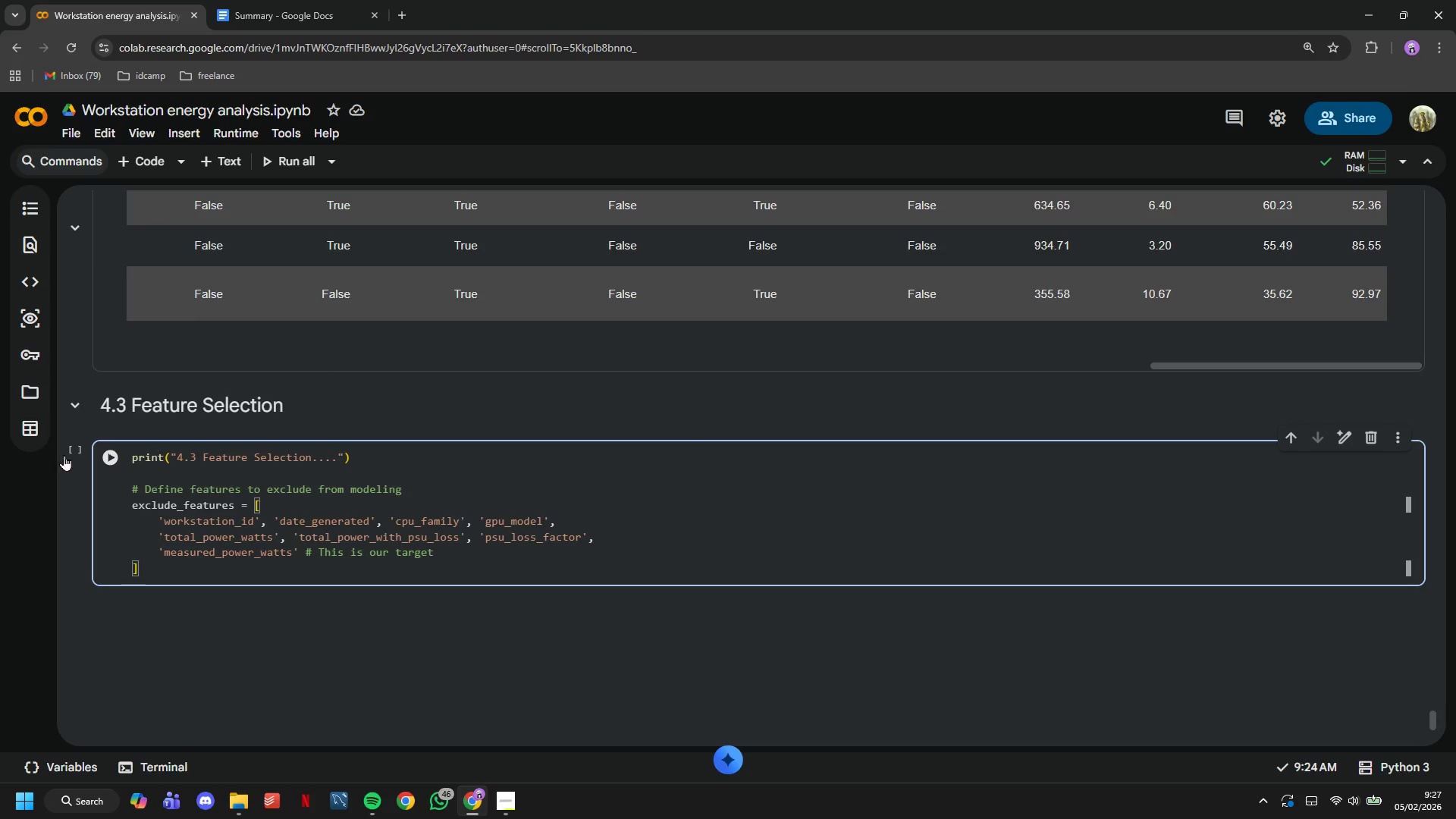 
left_click([107, 461])
 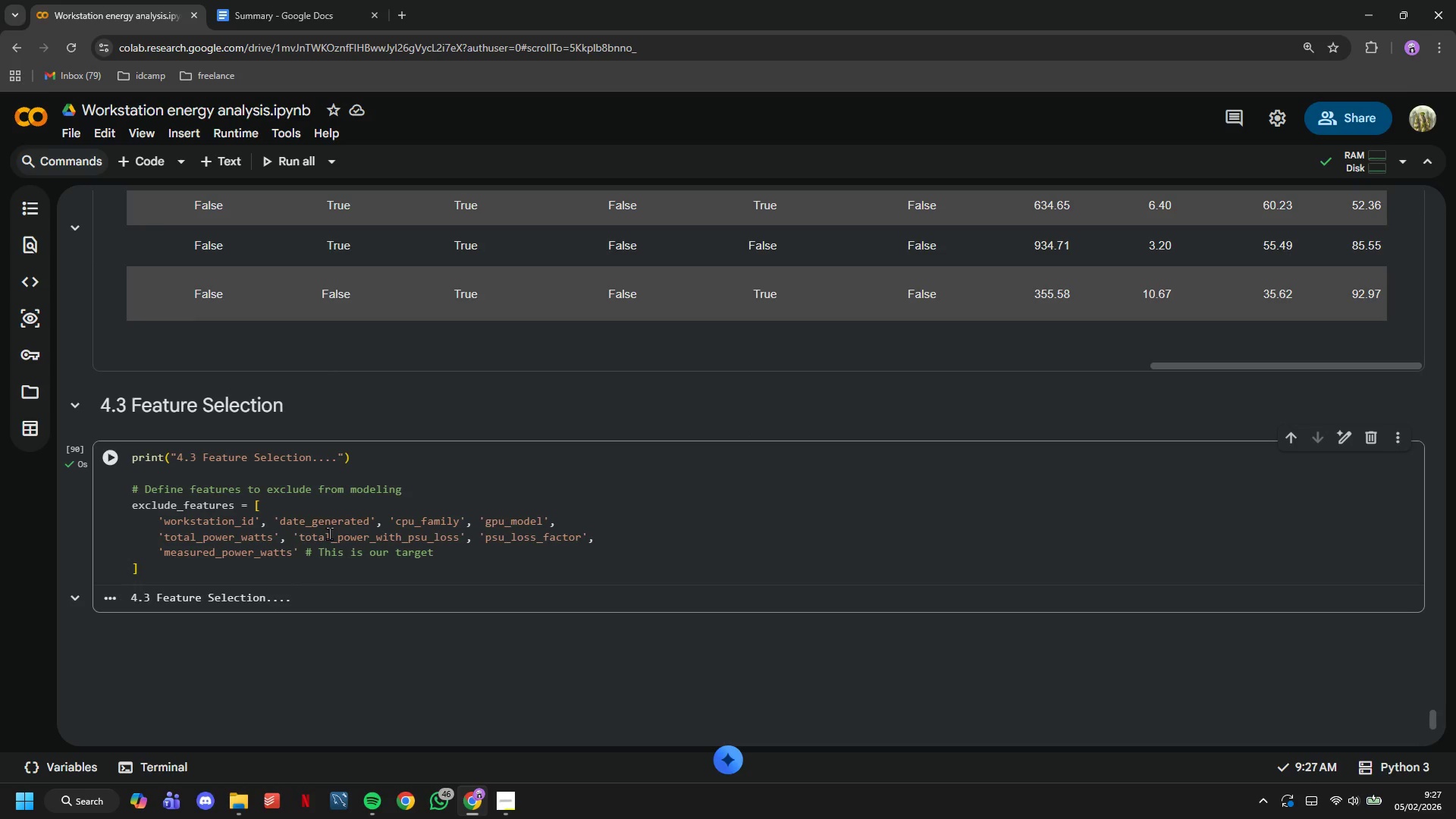 
scroll: coordinate [329, 533], scroll_direction: down, amount: 2.0
 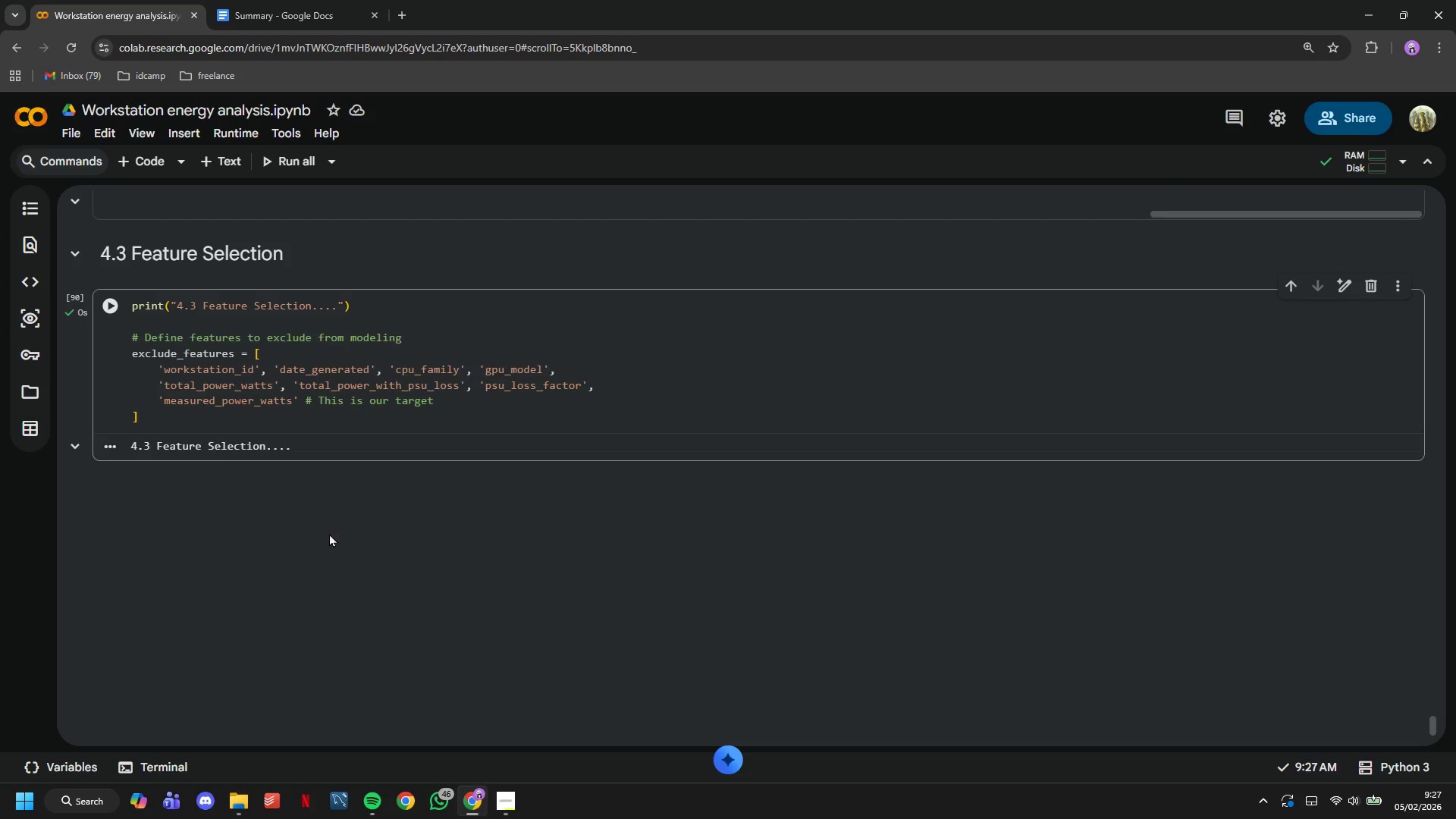 
left_click([308, 416])
 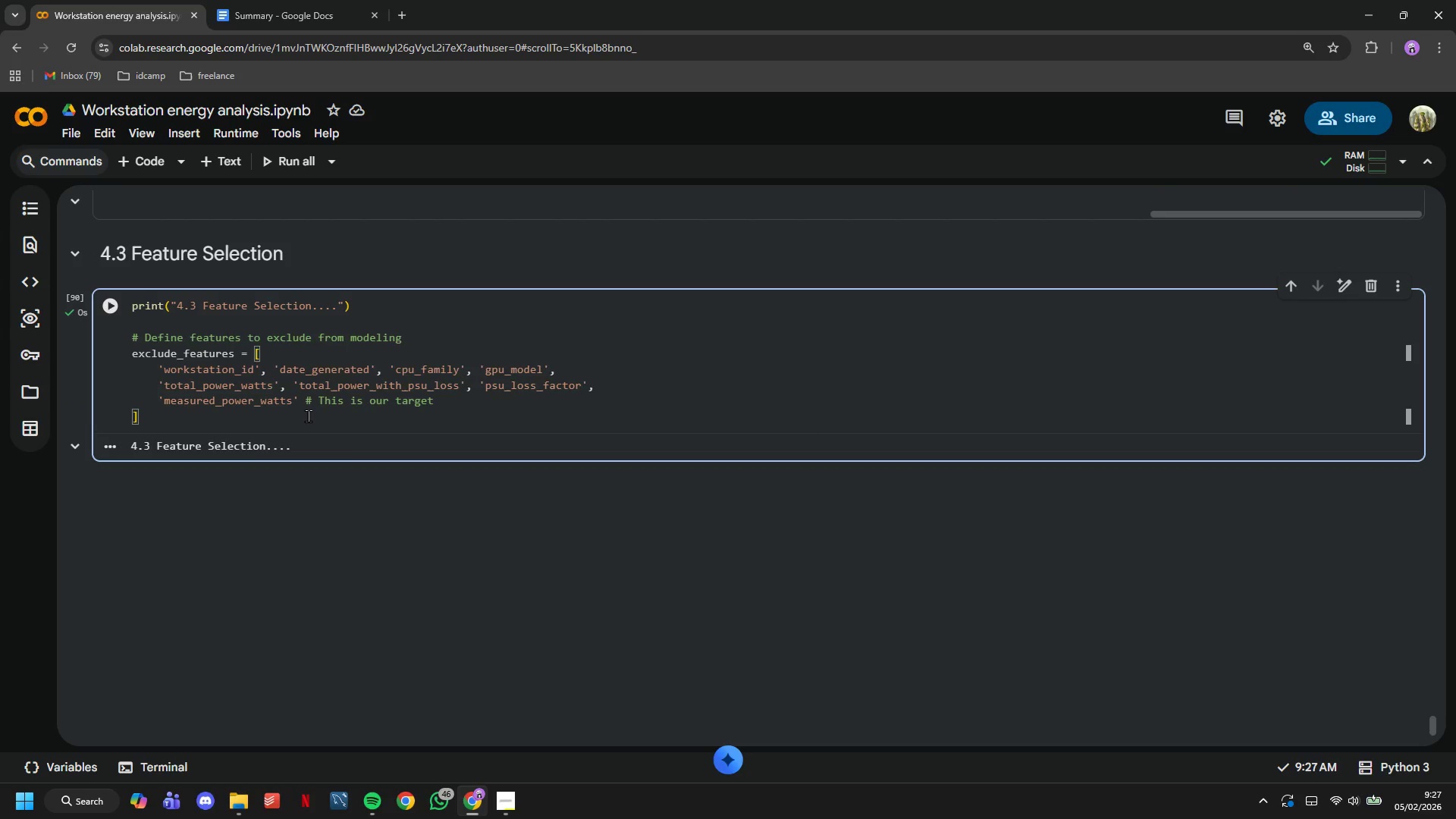 
key(Enter)
 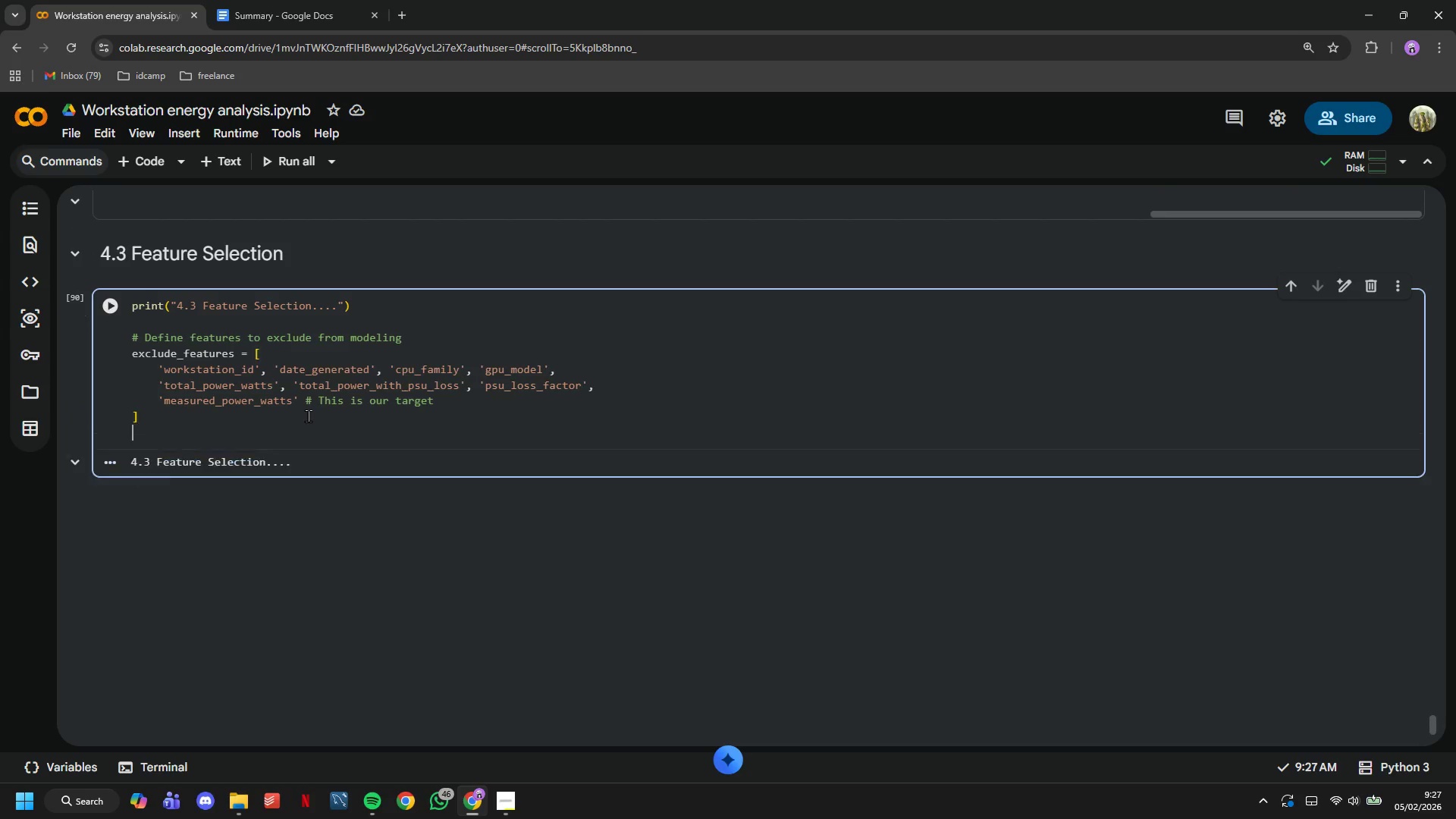 
key(Enter)
 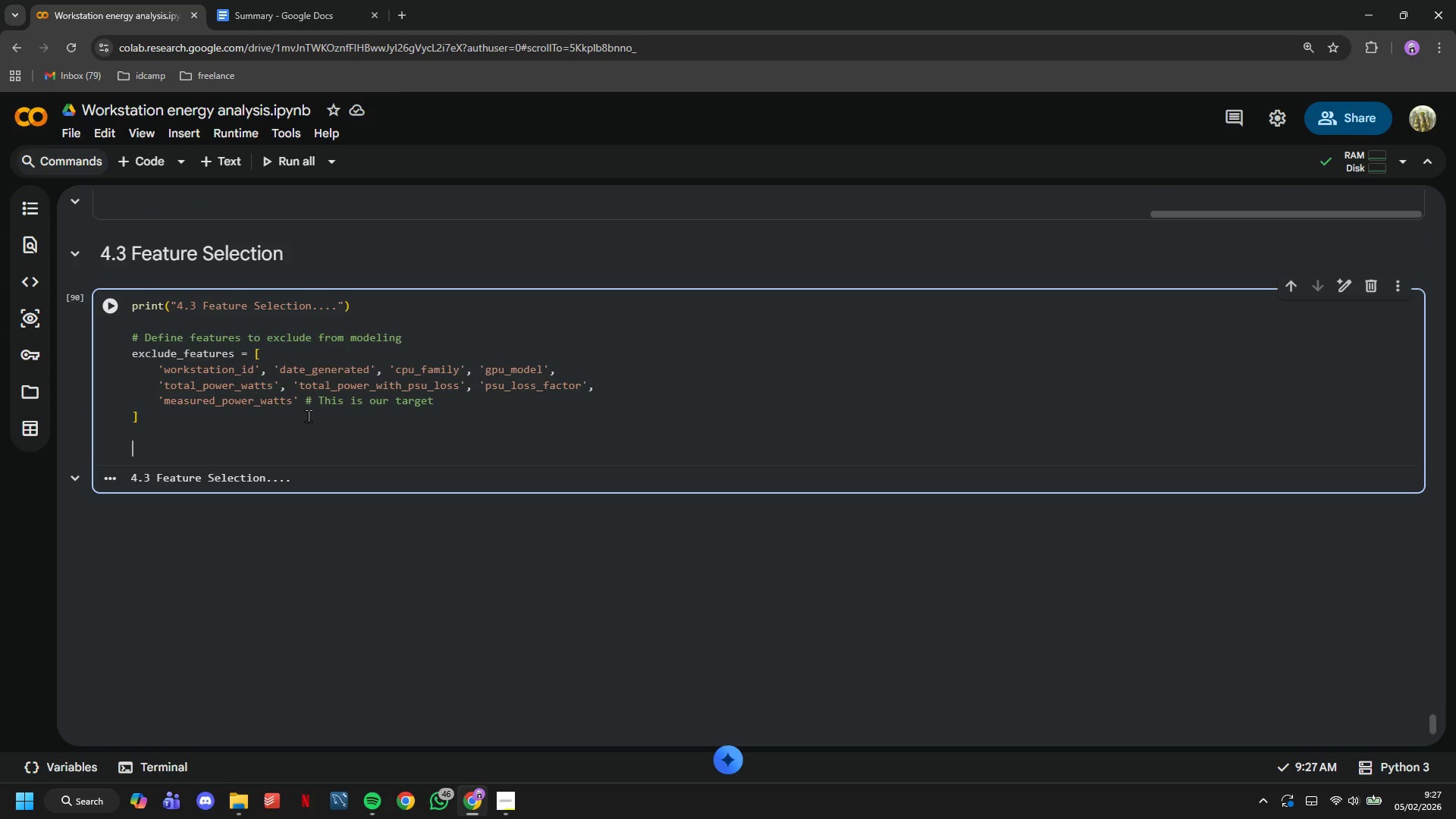 
type(# Get more )
key(Backspace)
key(Backspace)
key(Backspace)
key(Backspace)
key(Backspace)
type(feature columns)
 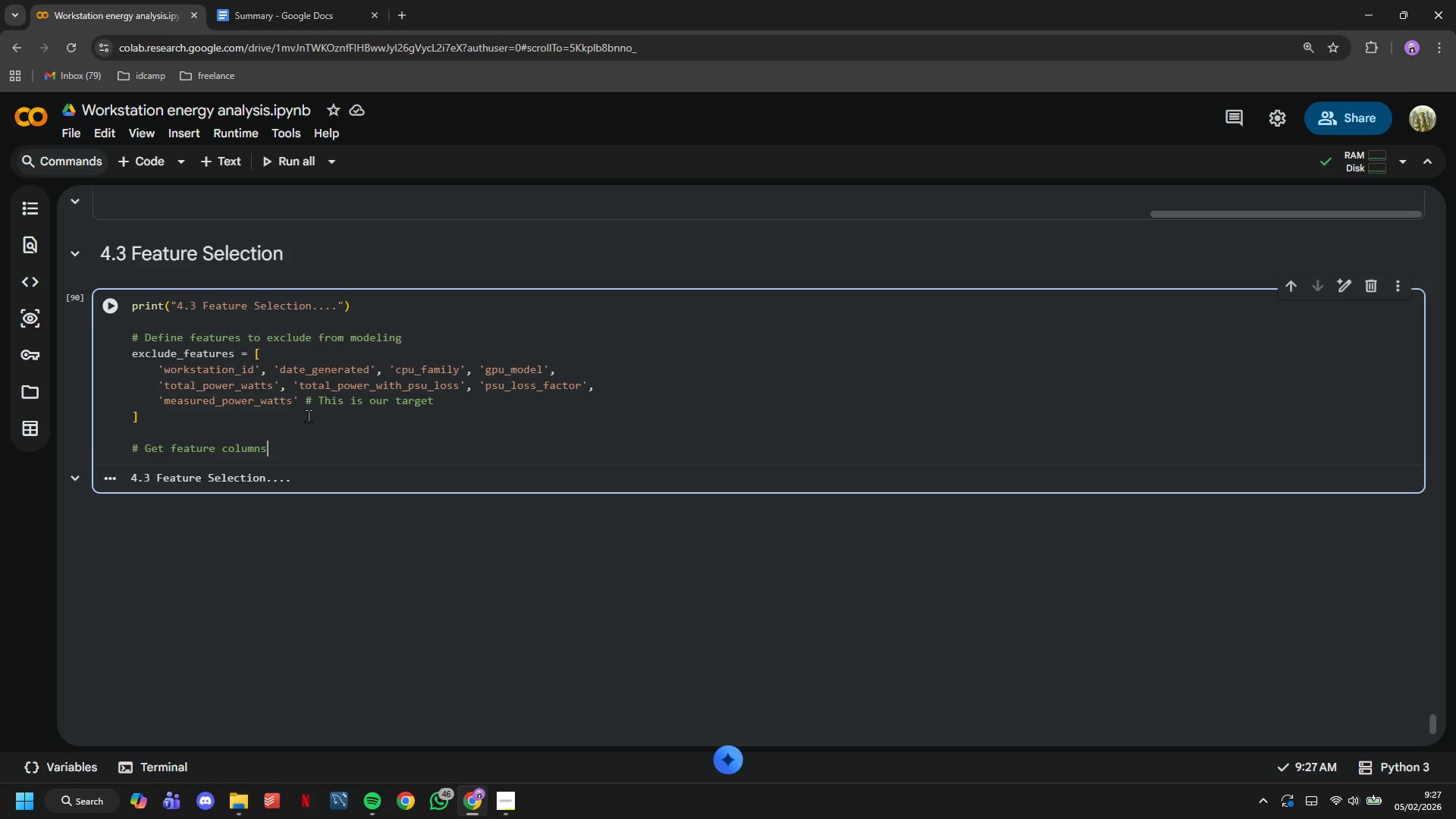 
key(Enter)
 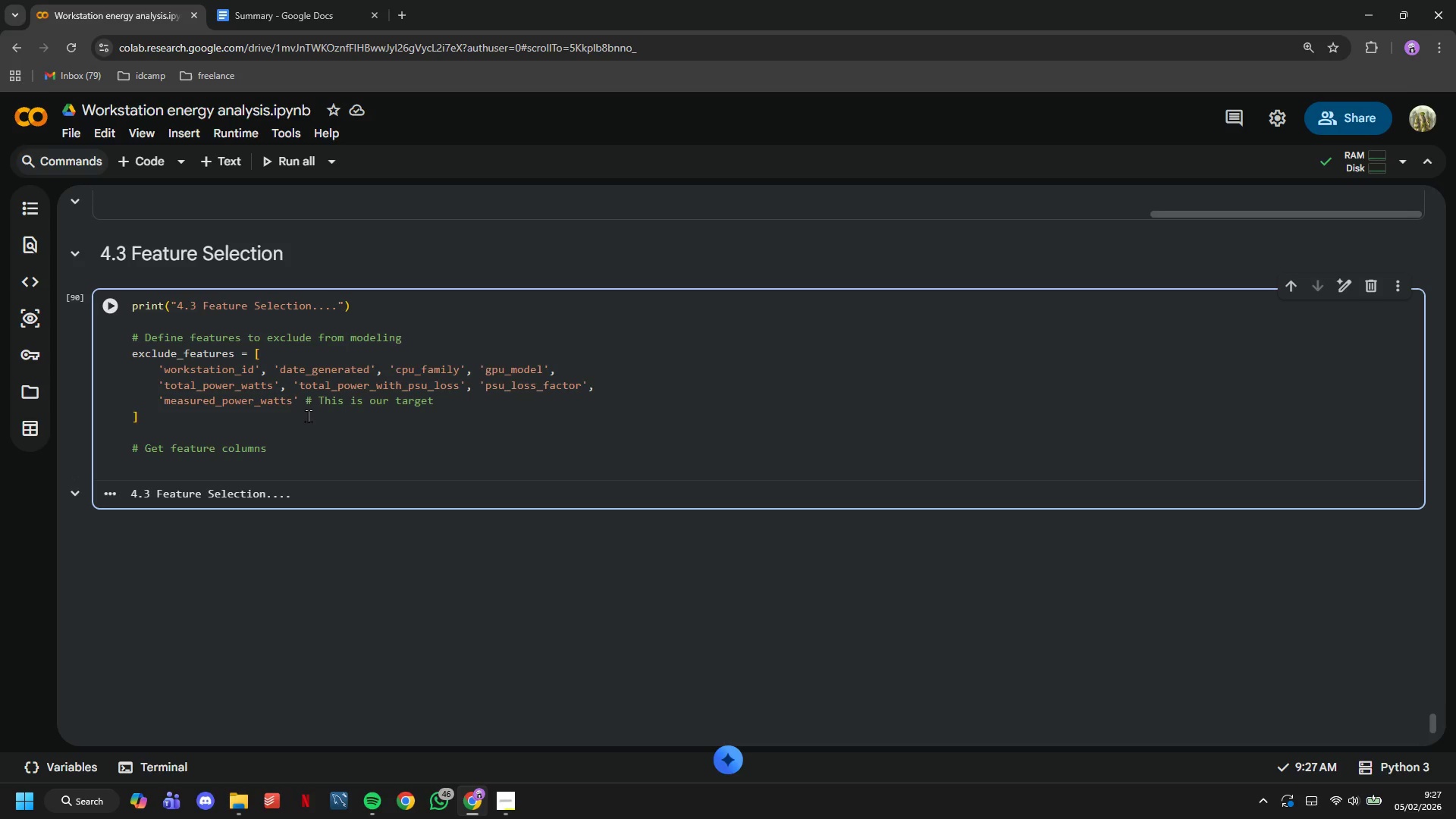 
type(feature_cols = [col for col in df_encoded.columns if col not in exclude_features)
 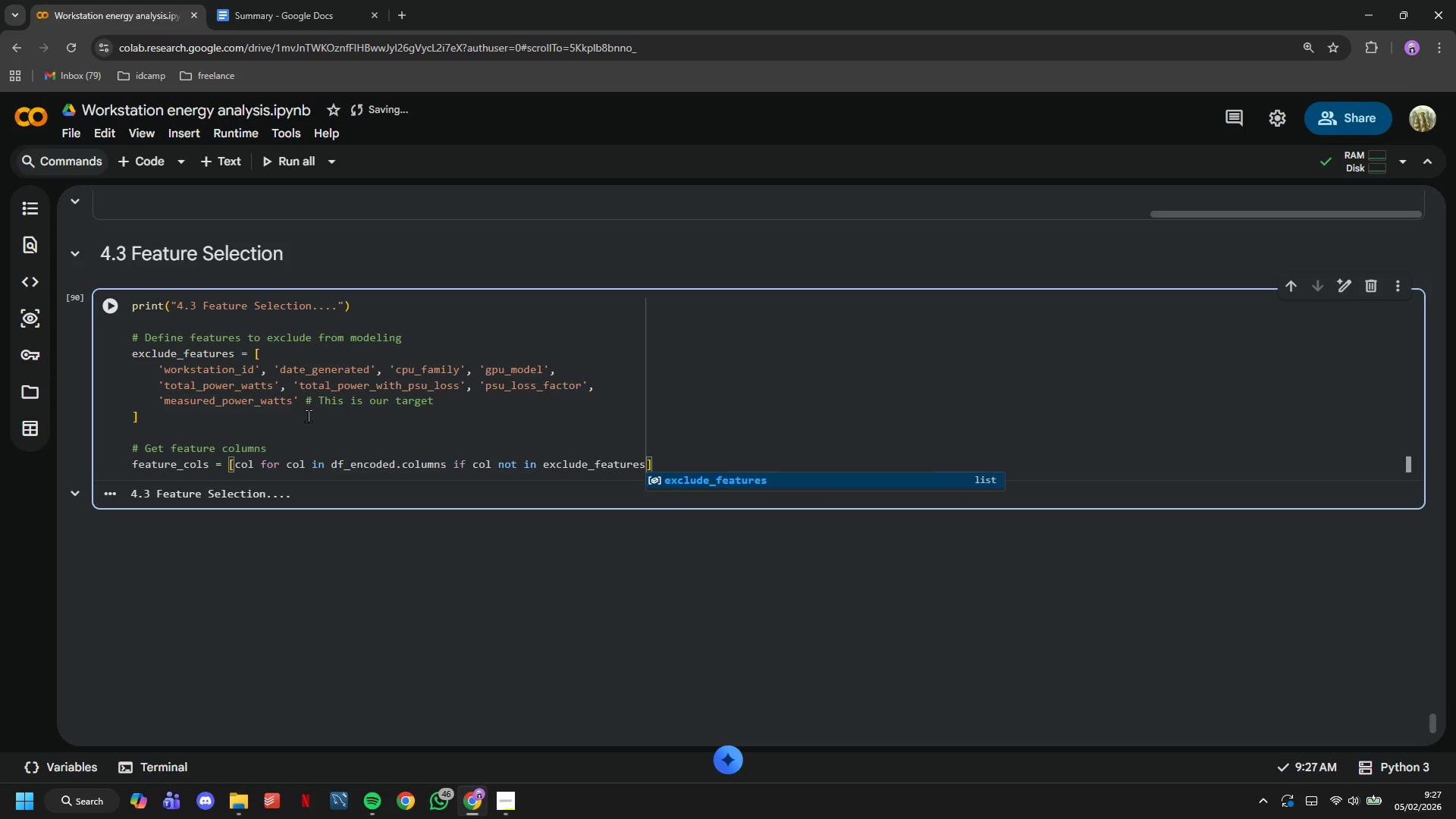 
key(ArrowRight)
 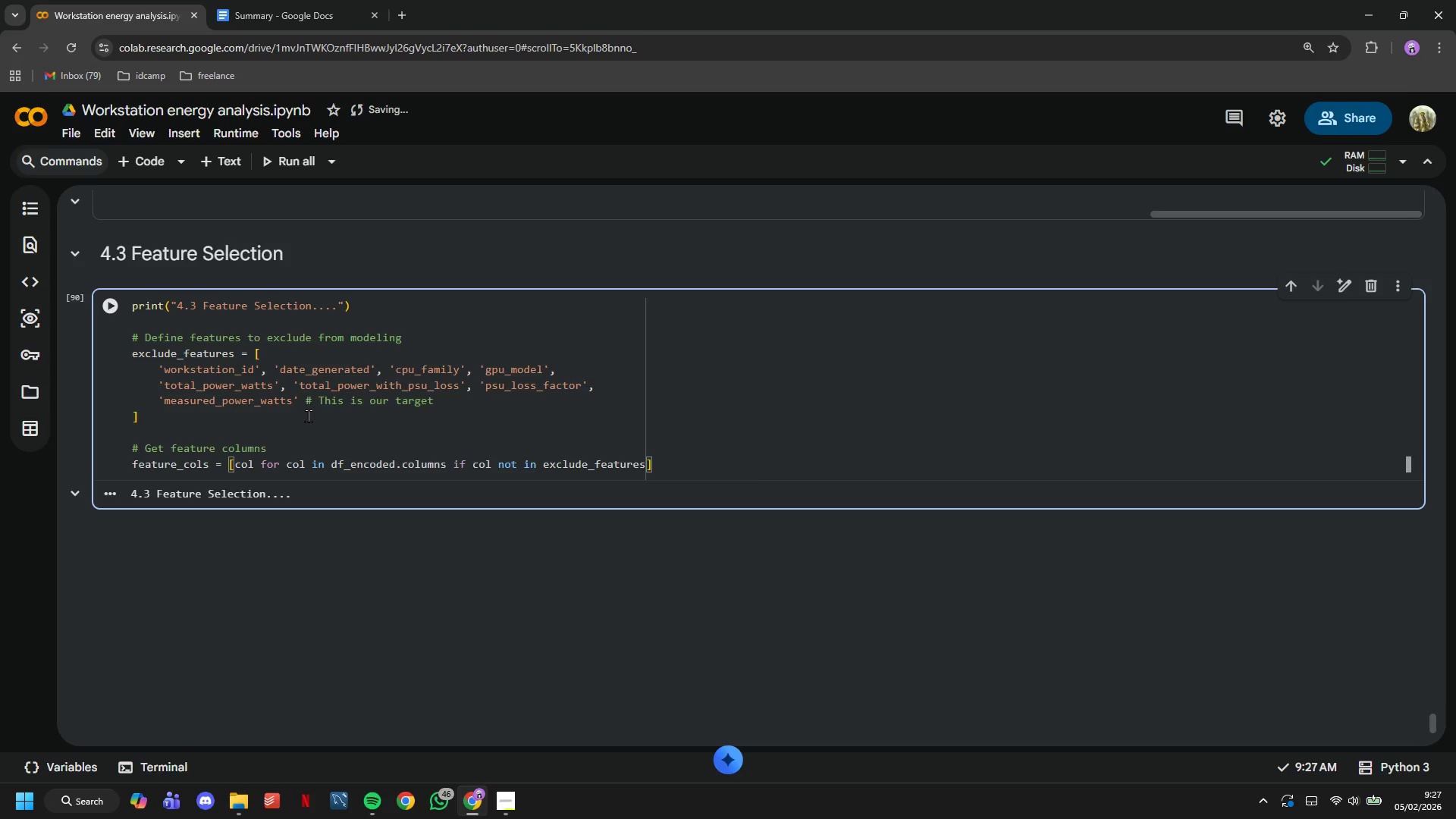 
key(Enter)
 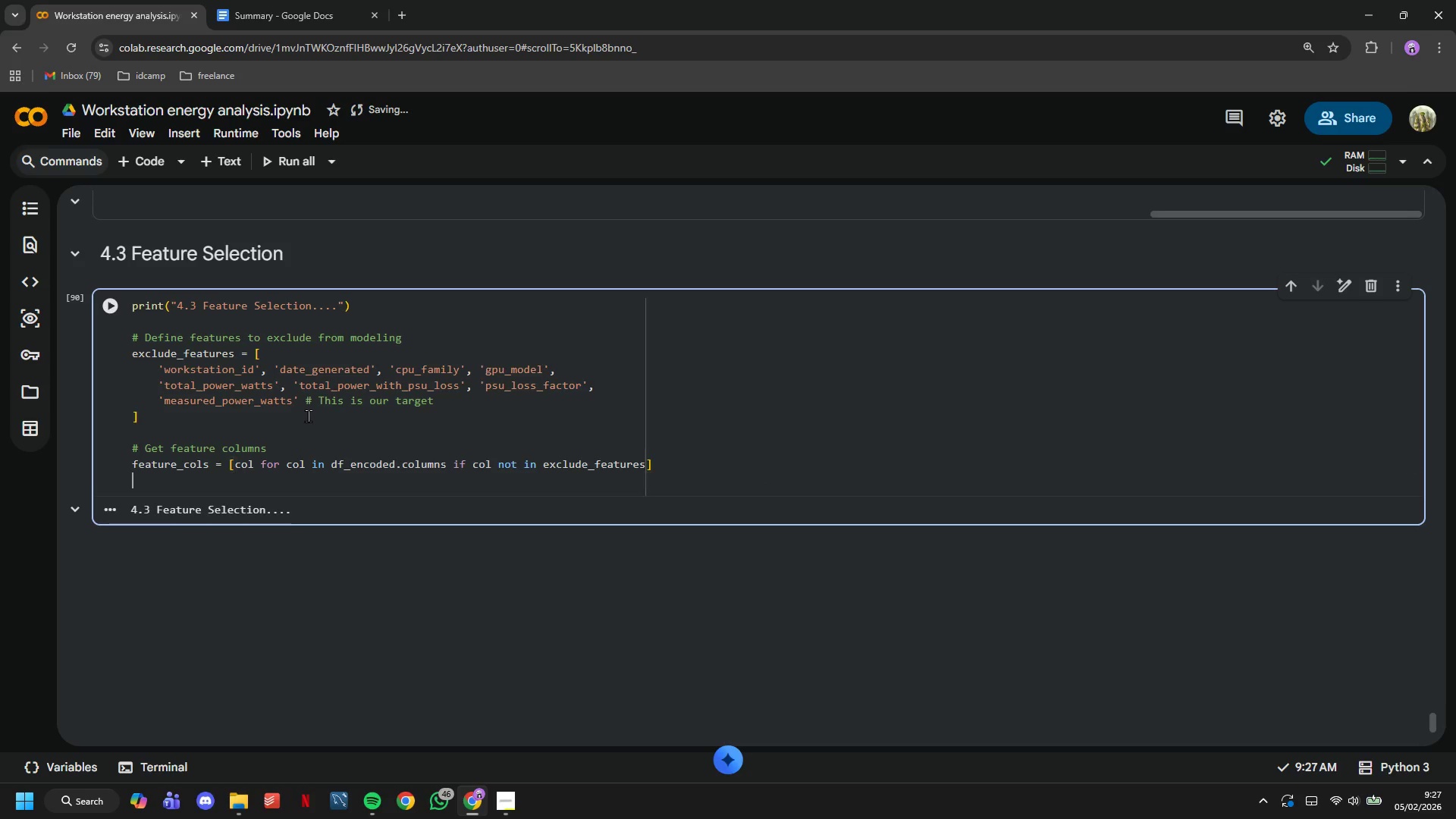 
key(Enter)
 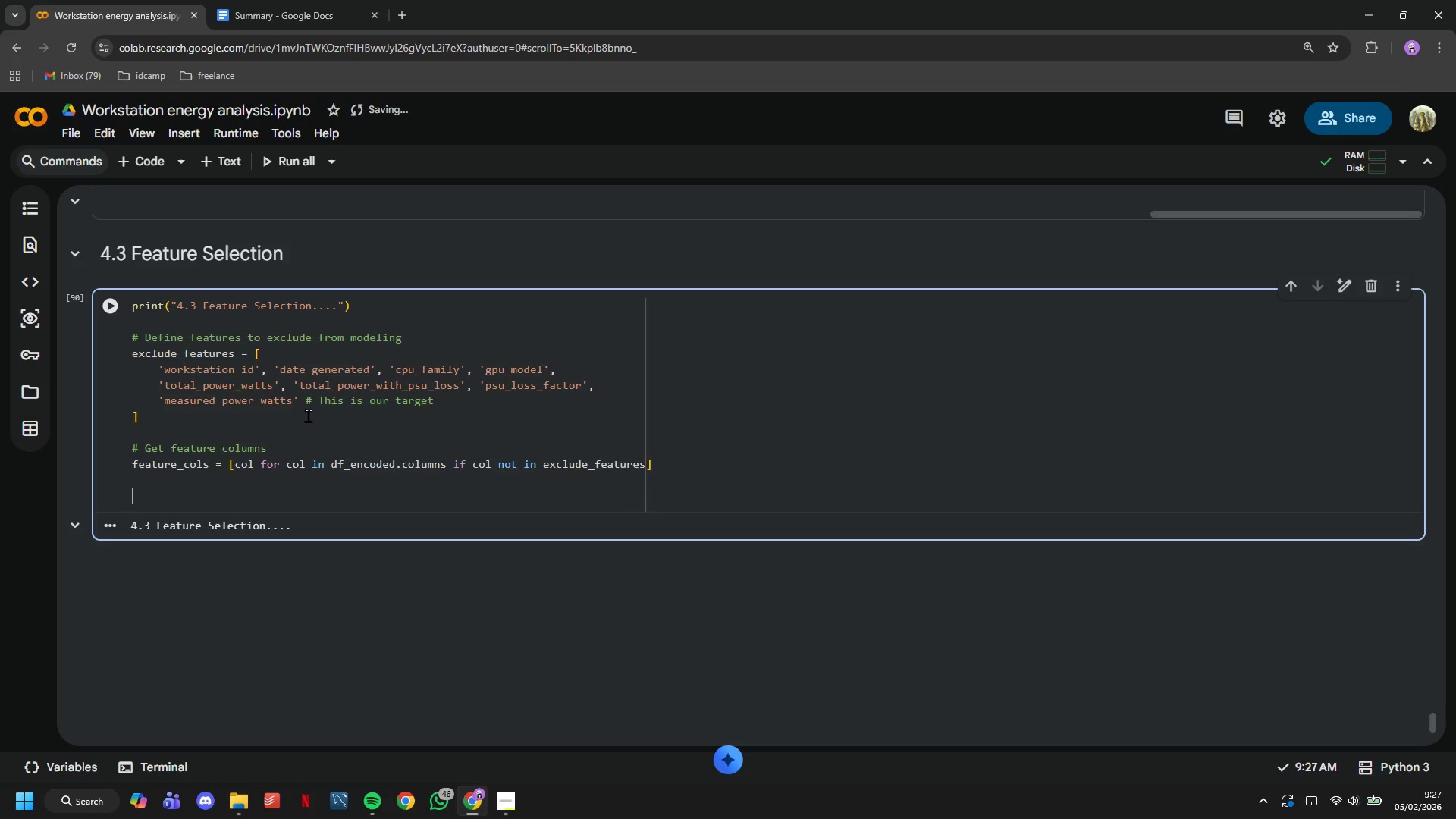 
type(X = df_encoded[feature-cols)
 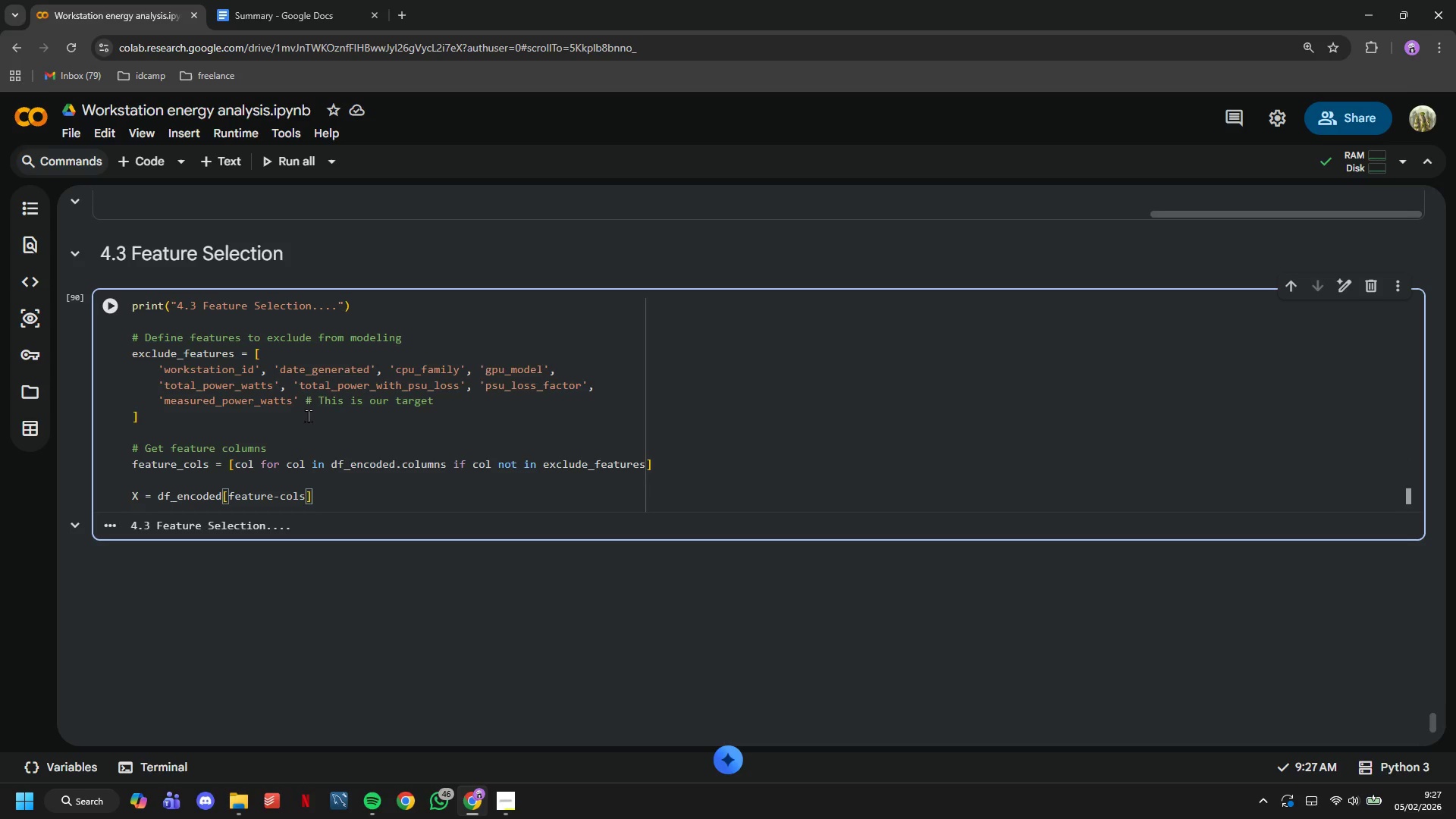 
key(ArrowRight)
 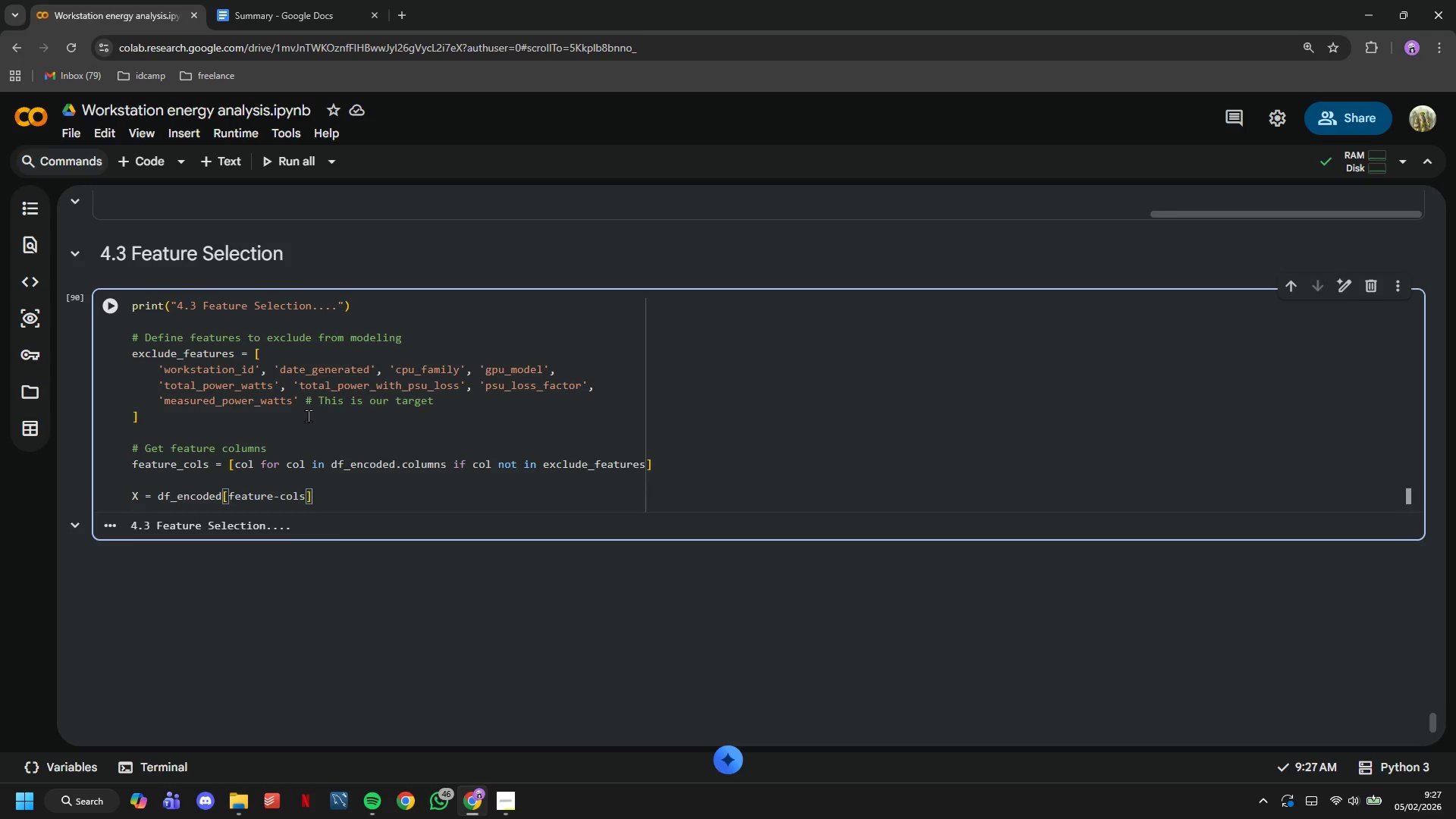 
key(ArrowLeft)
 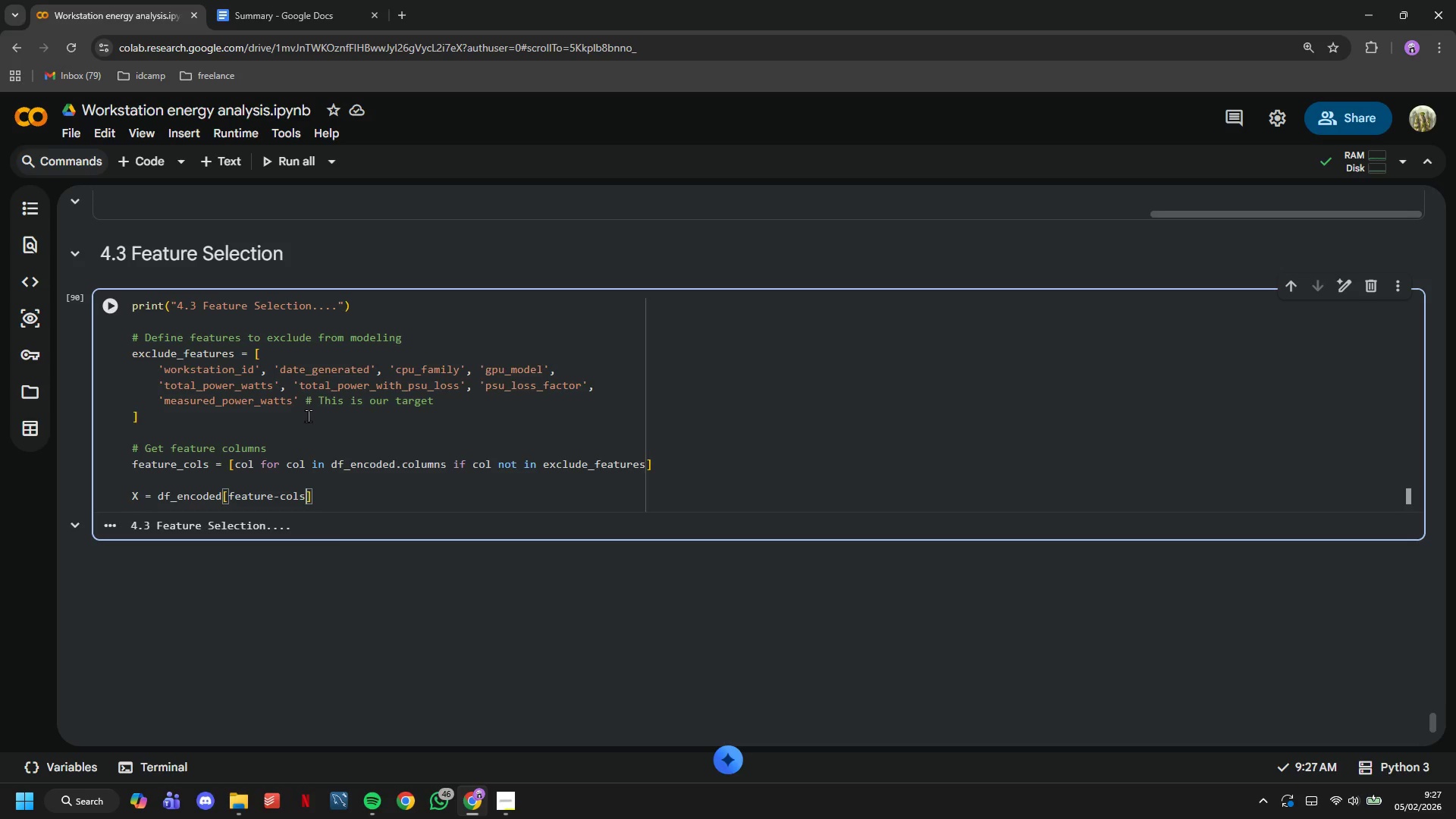 
key(ArrowLeft)
 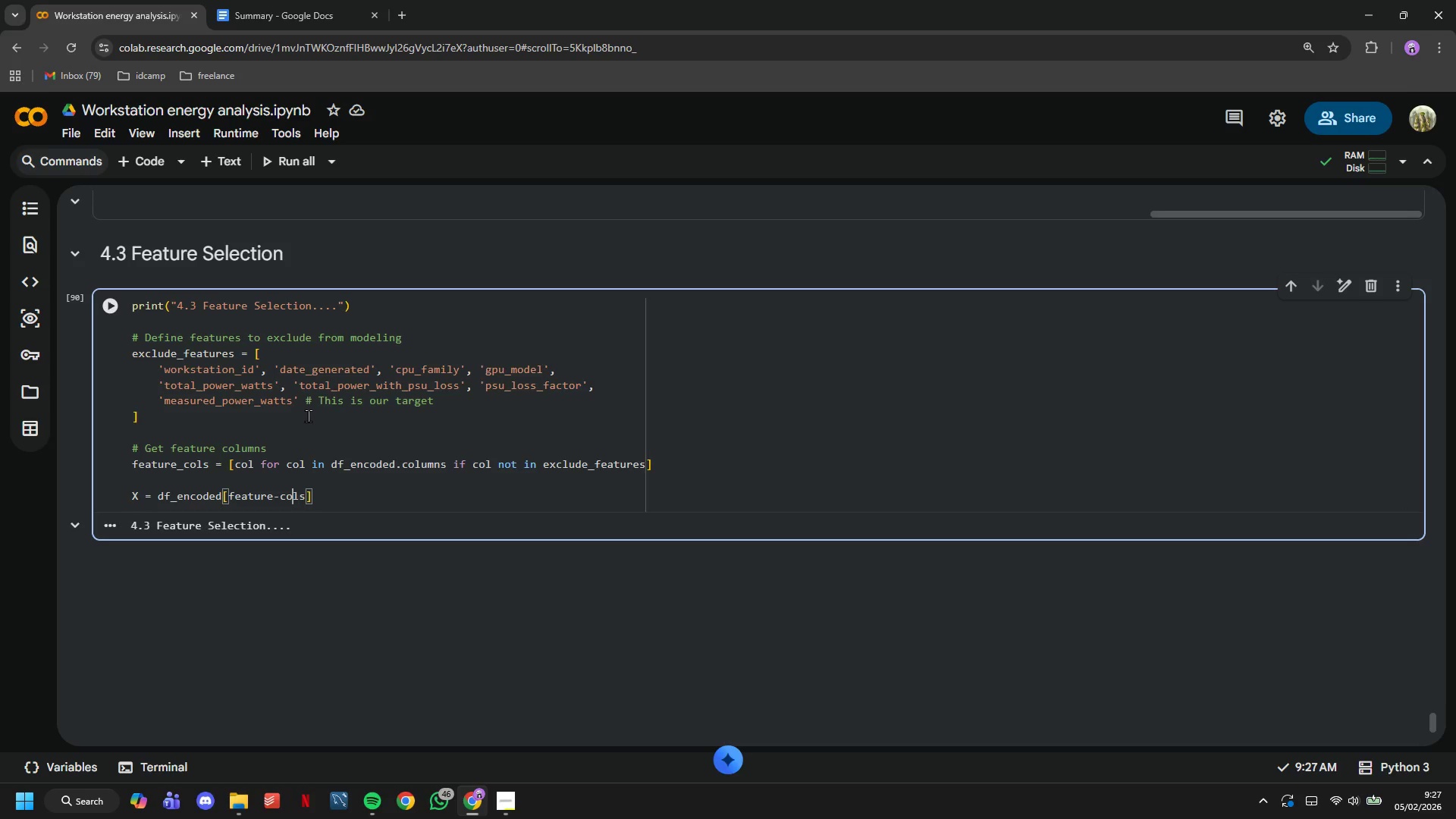 
key(ArrowLeft)
 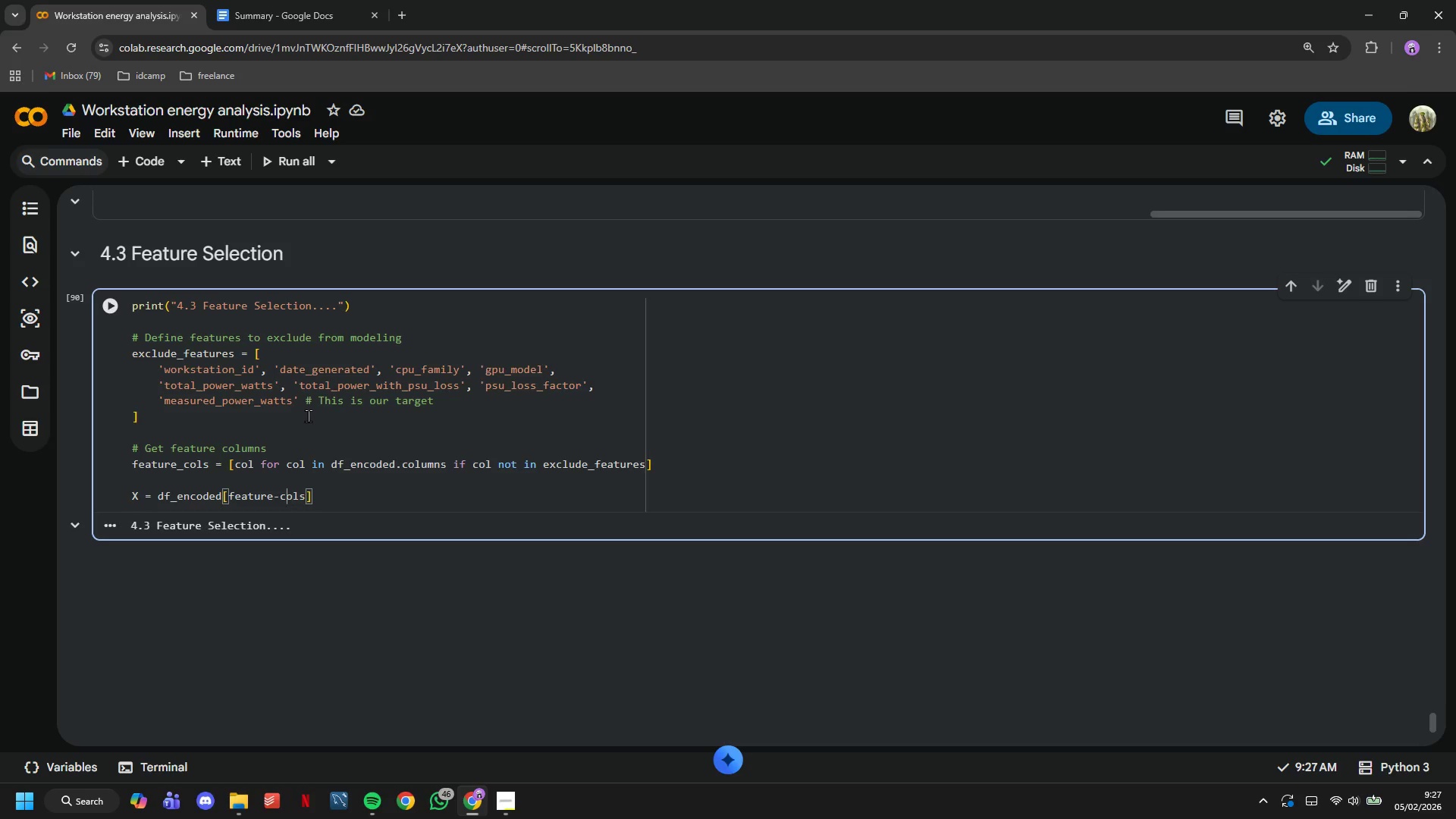 
key(ArrowLeft)
 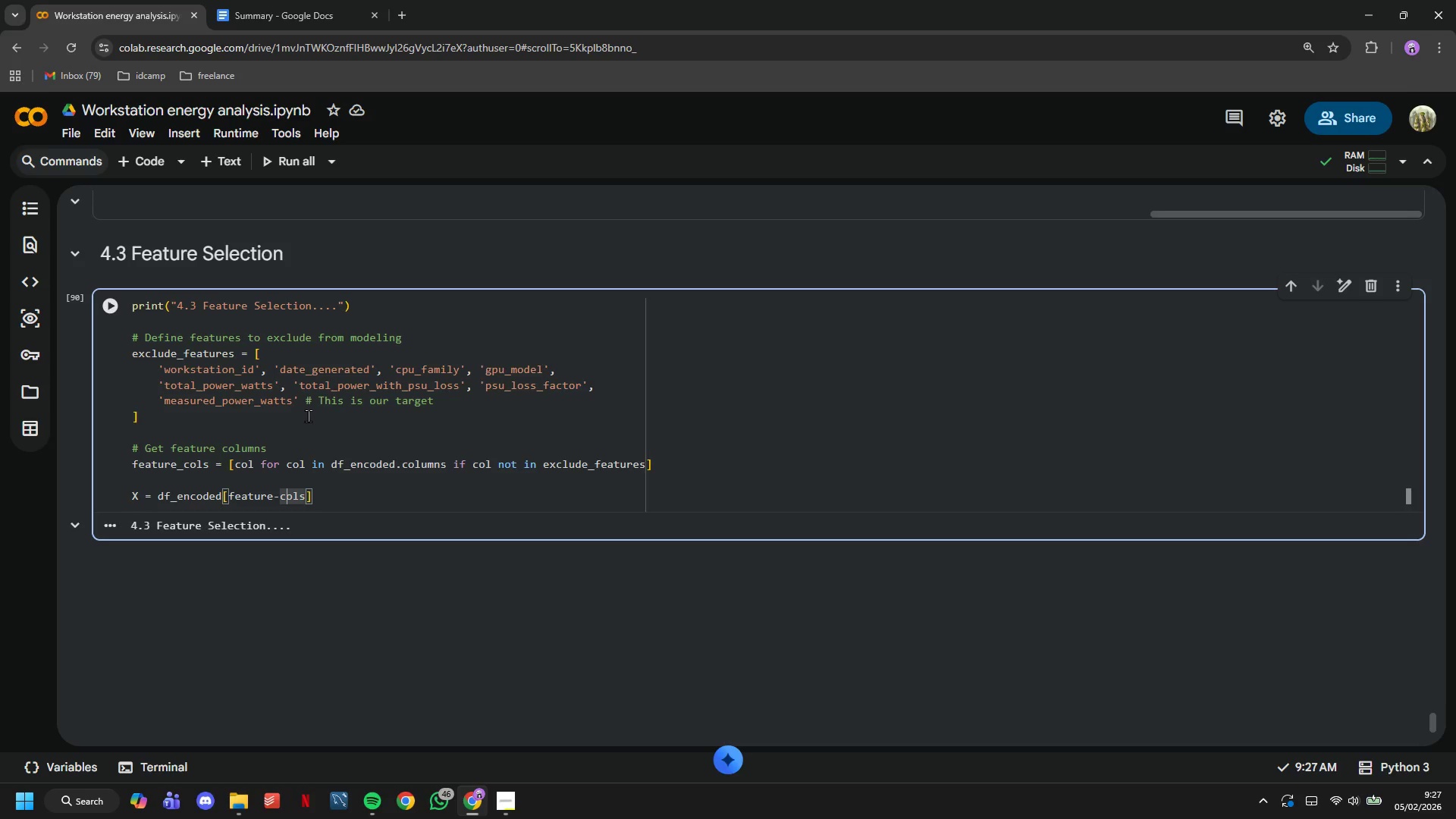 
key(ArrowLeft)
 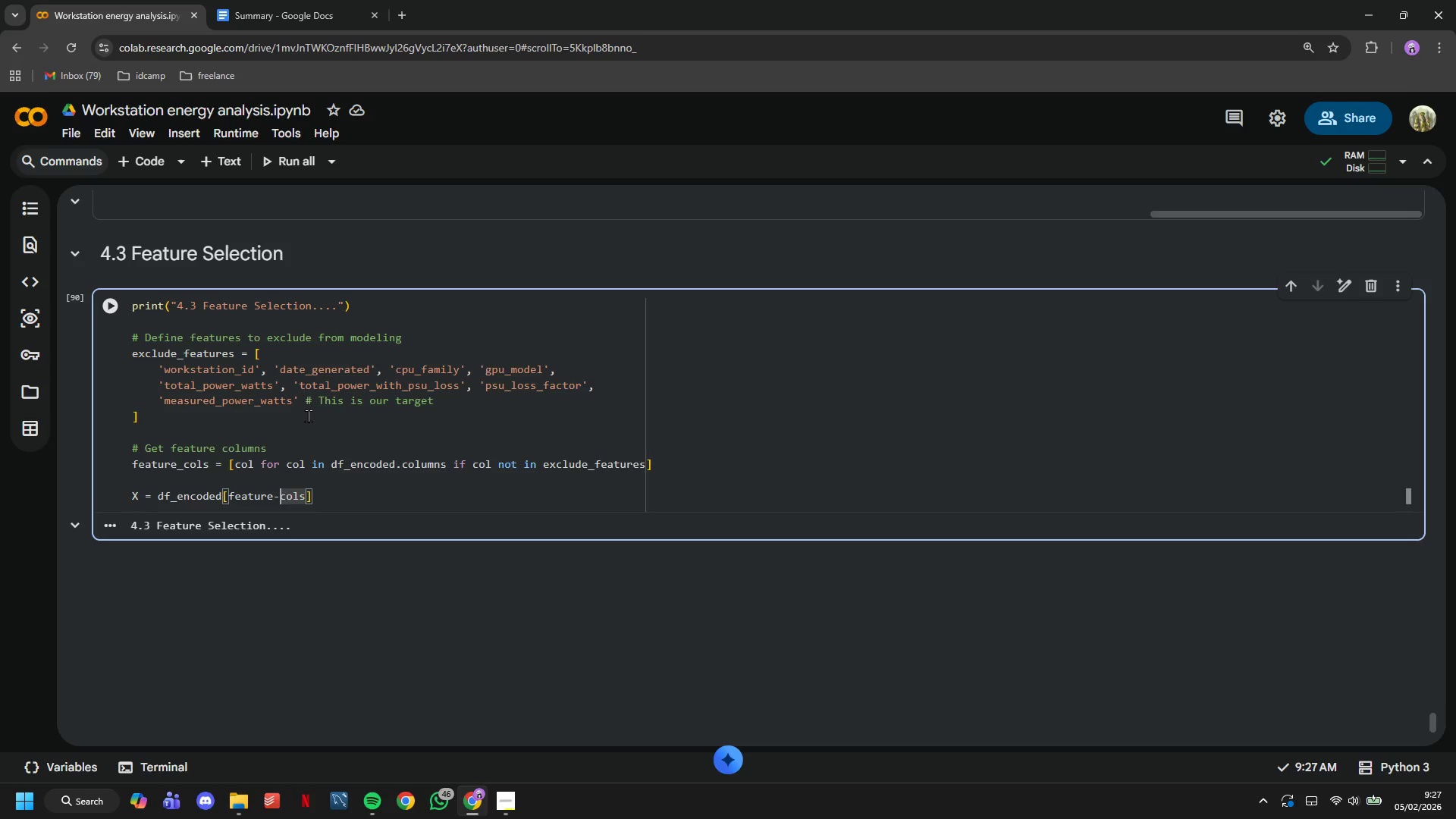 
key(Backspace)
 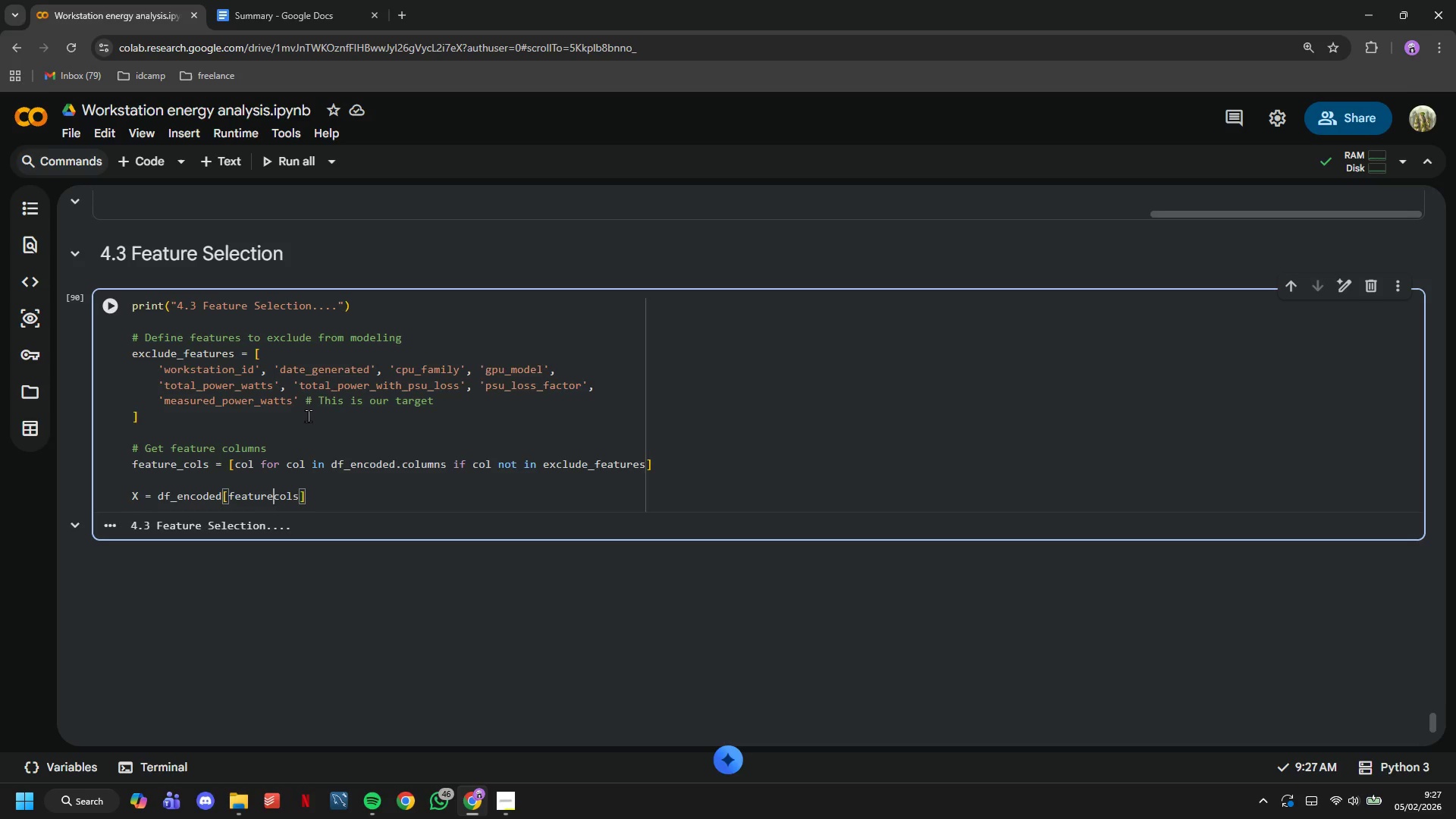 
key(Shift+Minus)
 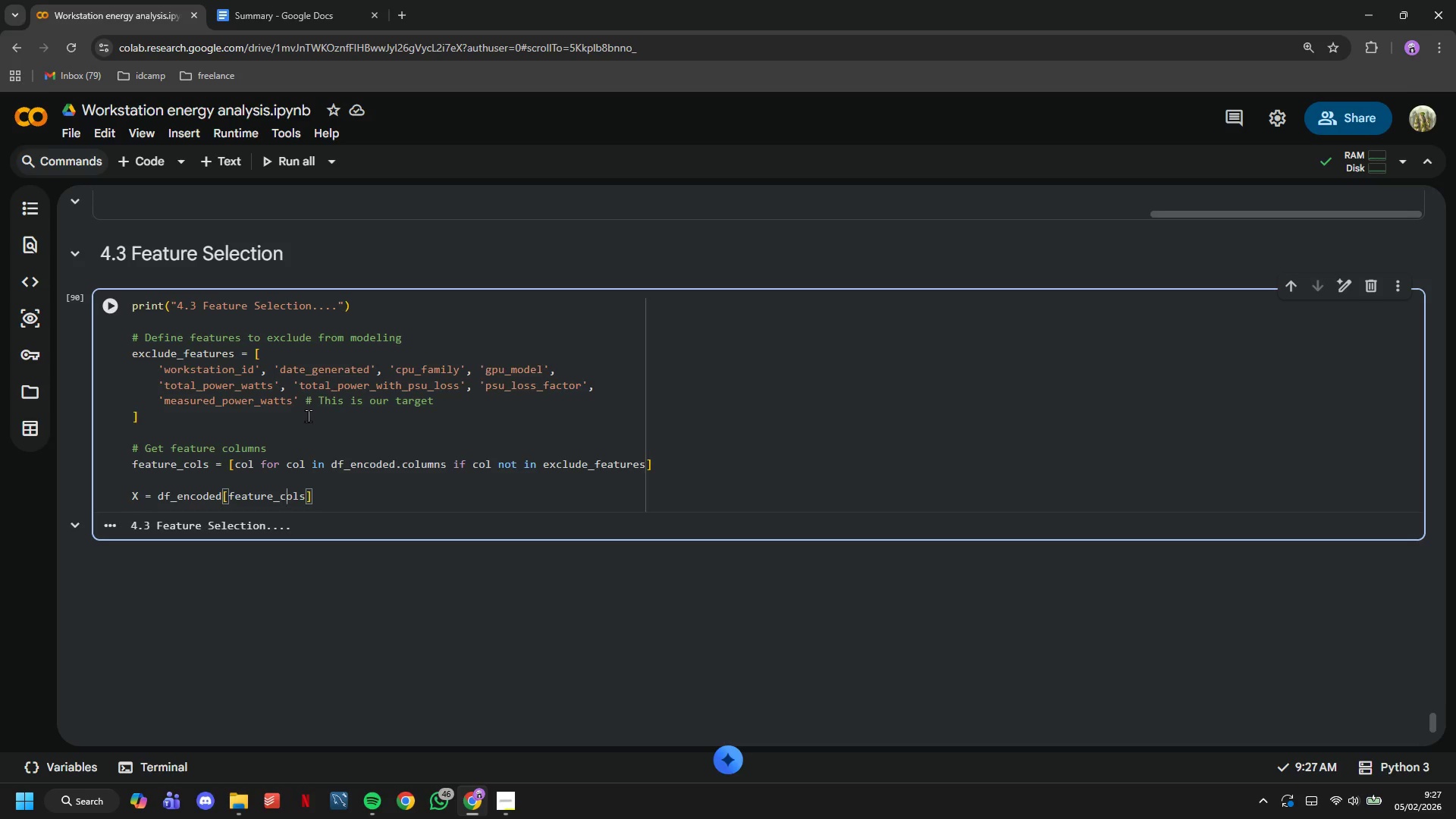 
key(ArrowRight)
 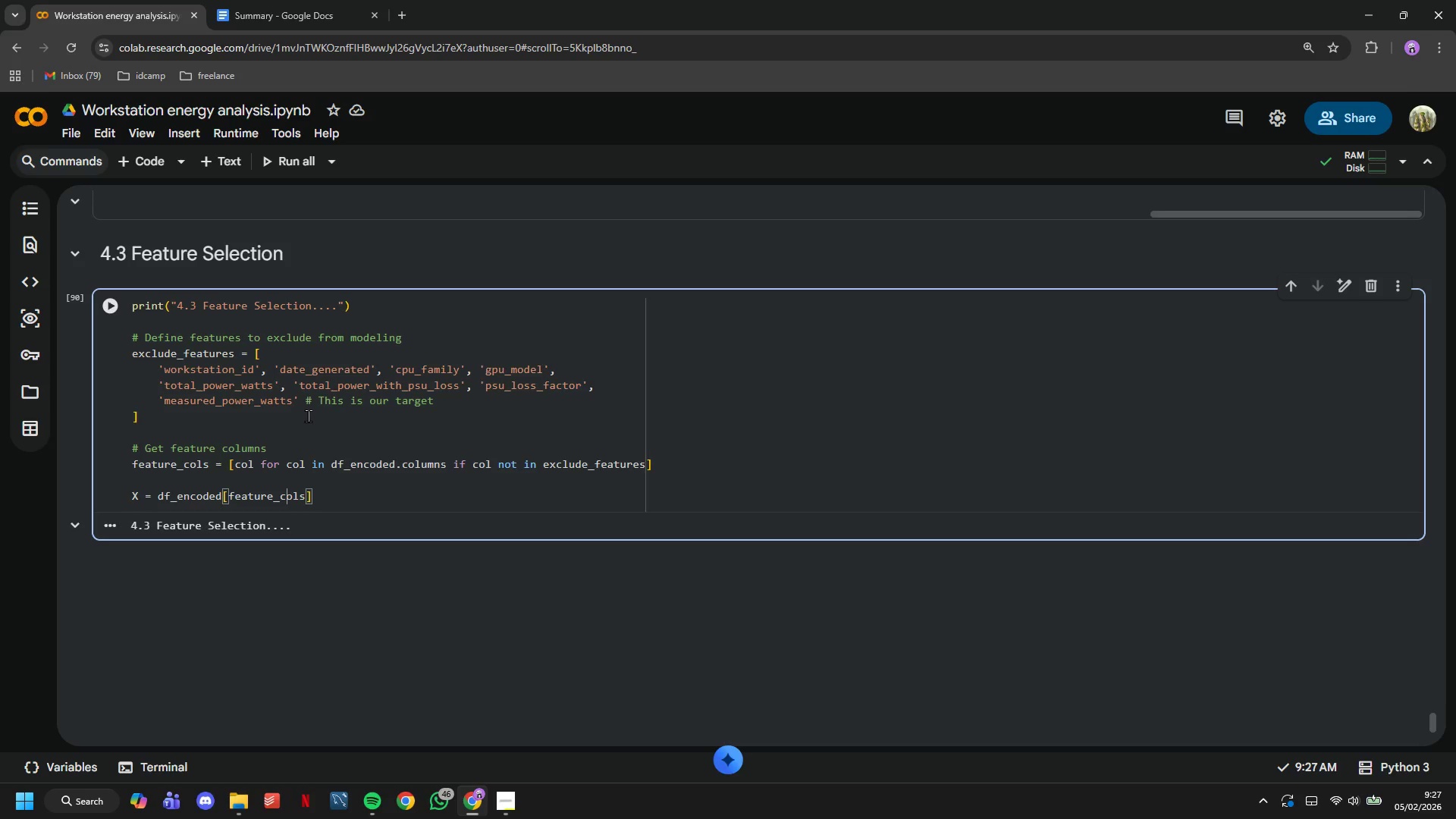 
key(ArrowRight)
 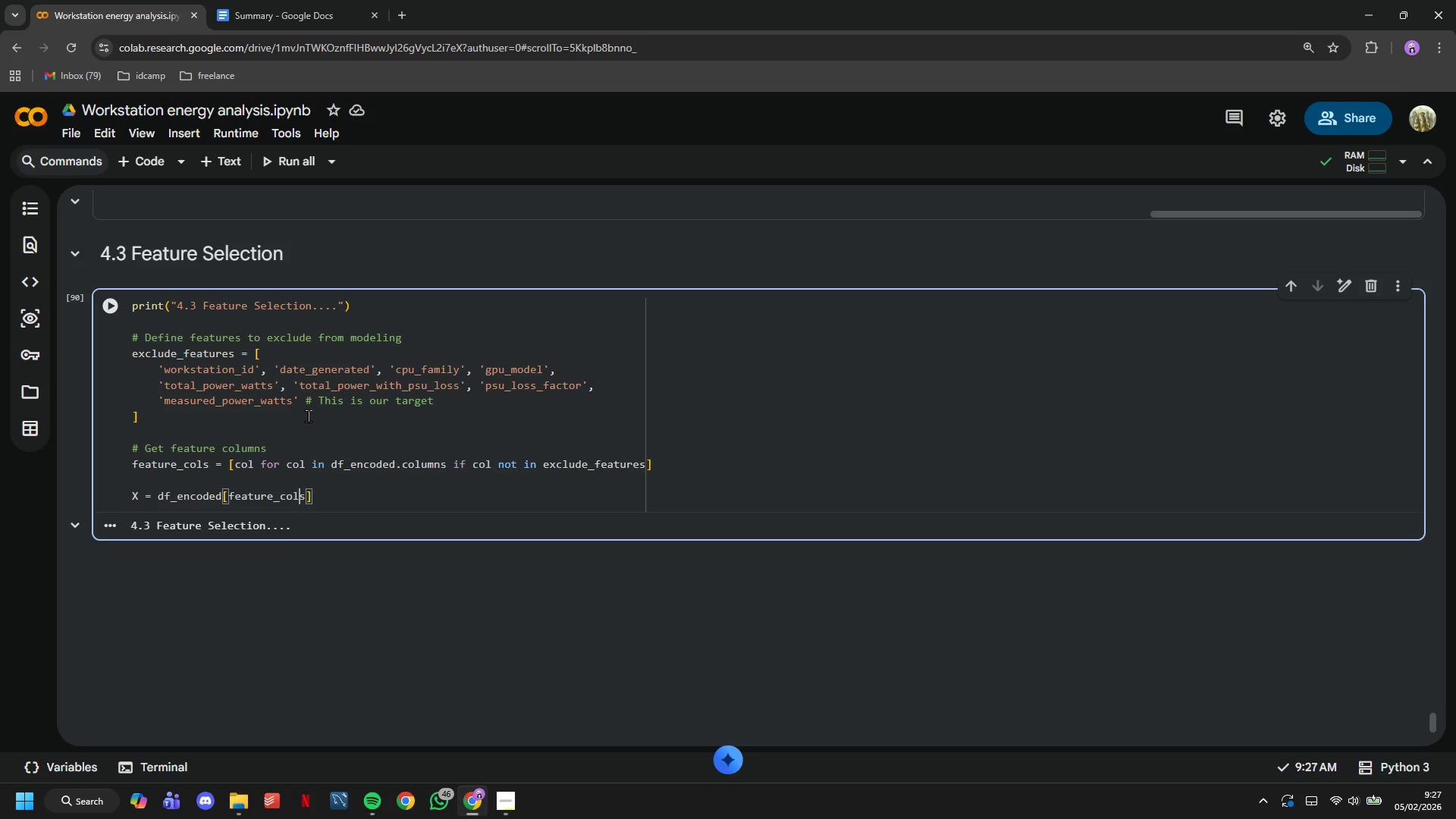 
key(ArrowRight)
 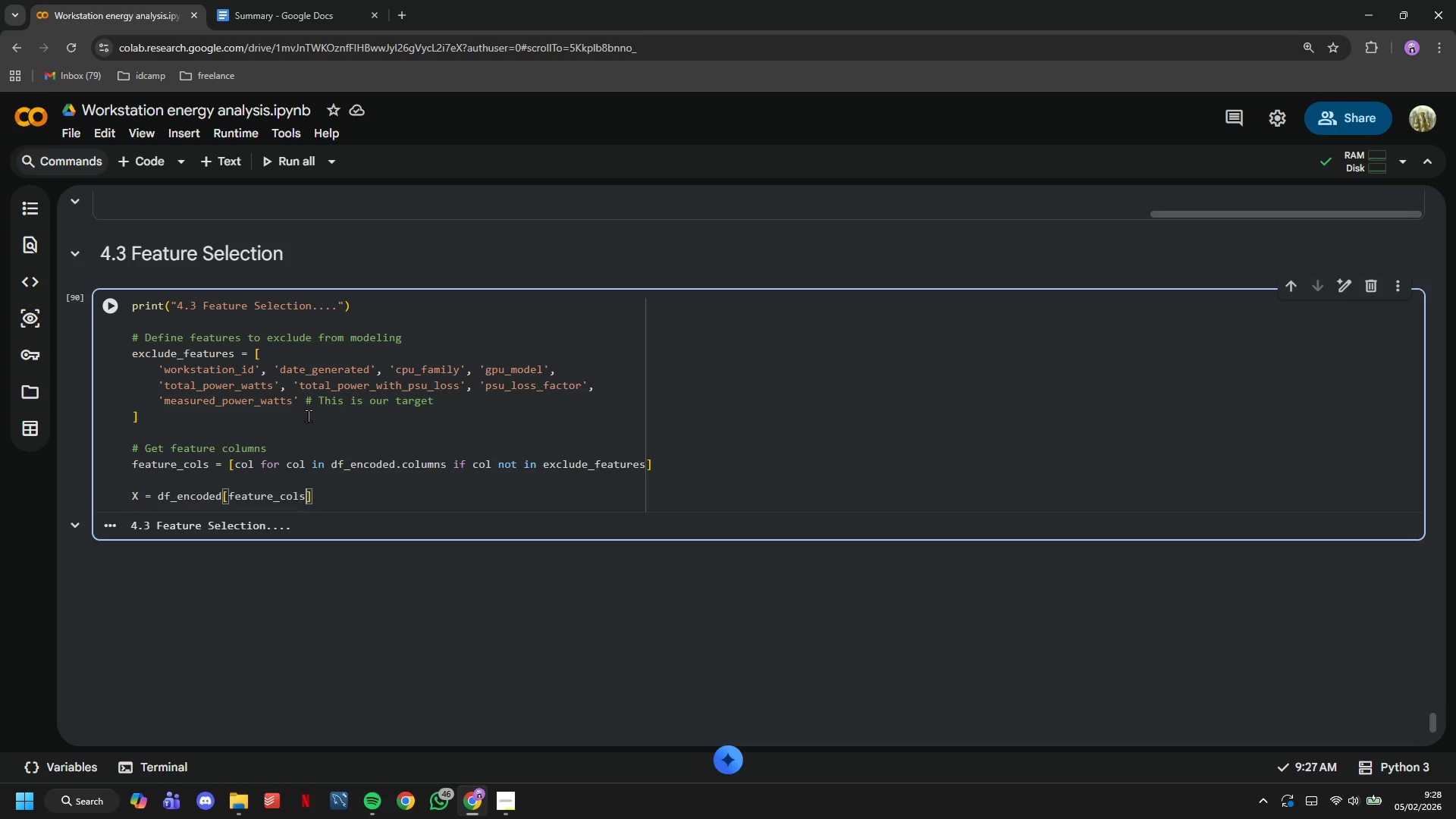 
key(ArrowRight)
 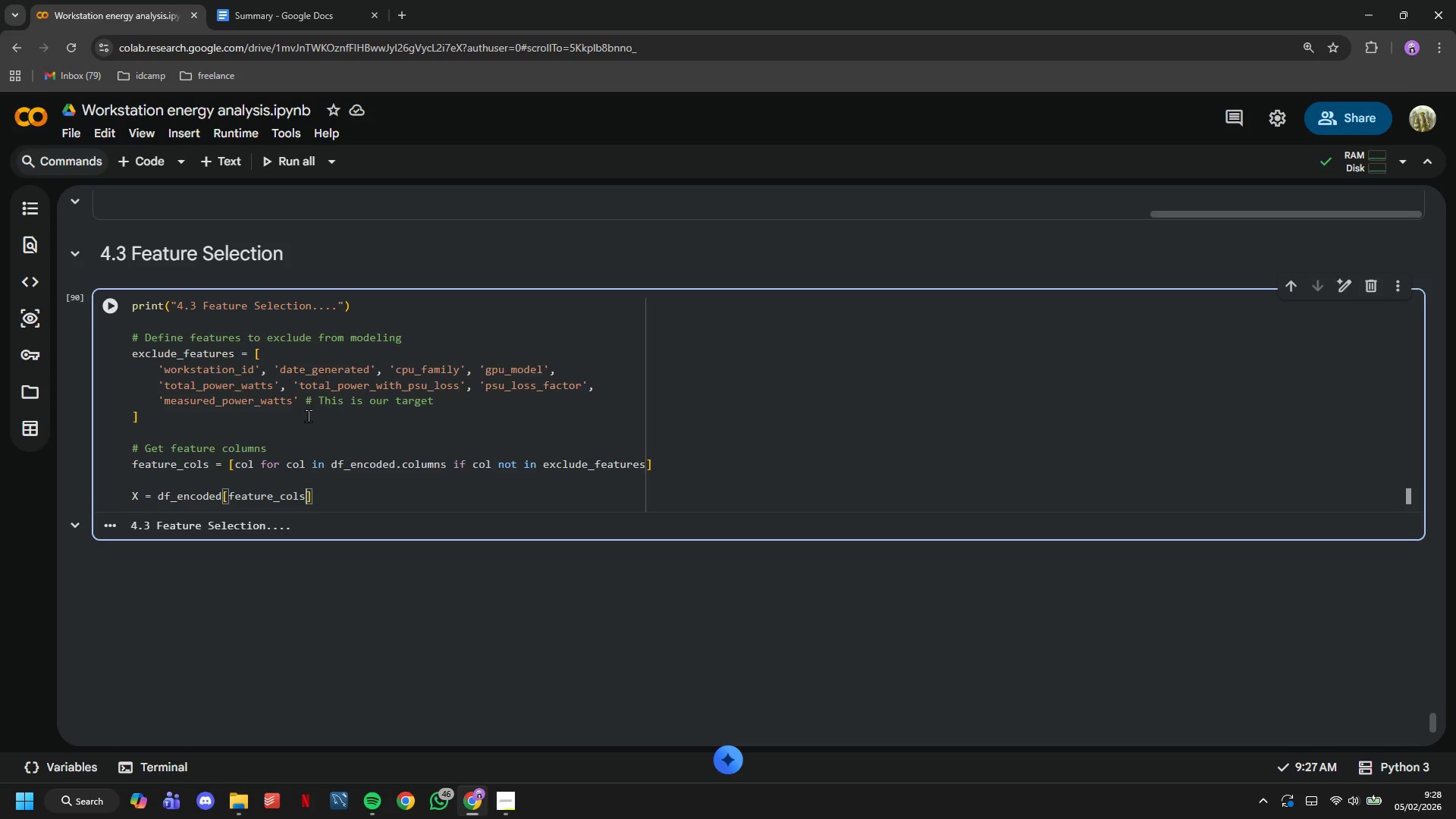 
key(ArrowRight)
 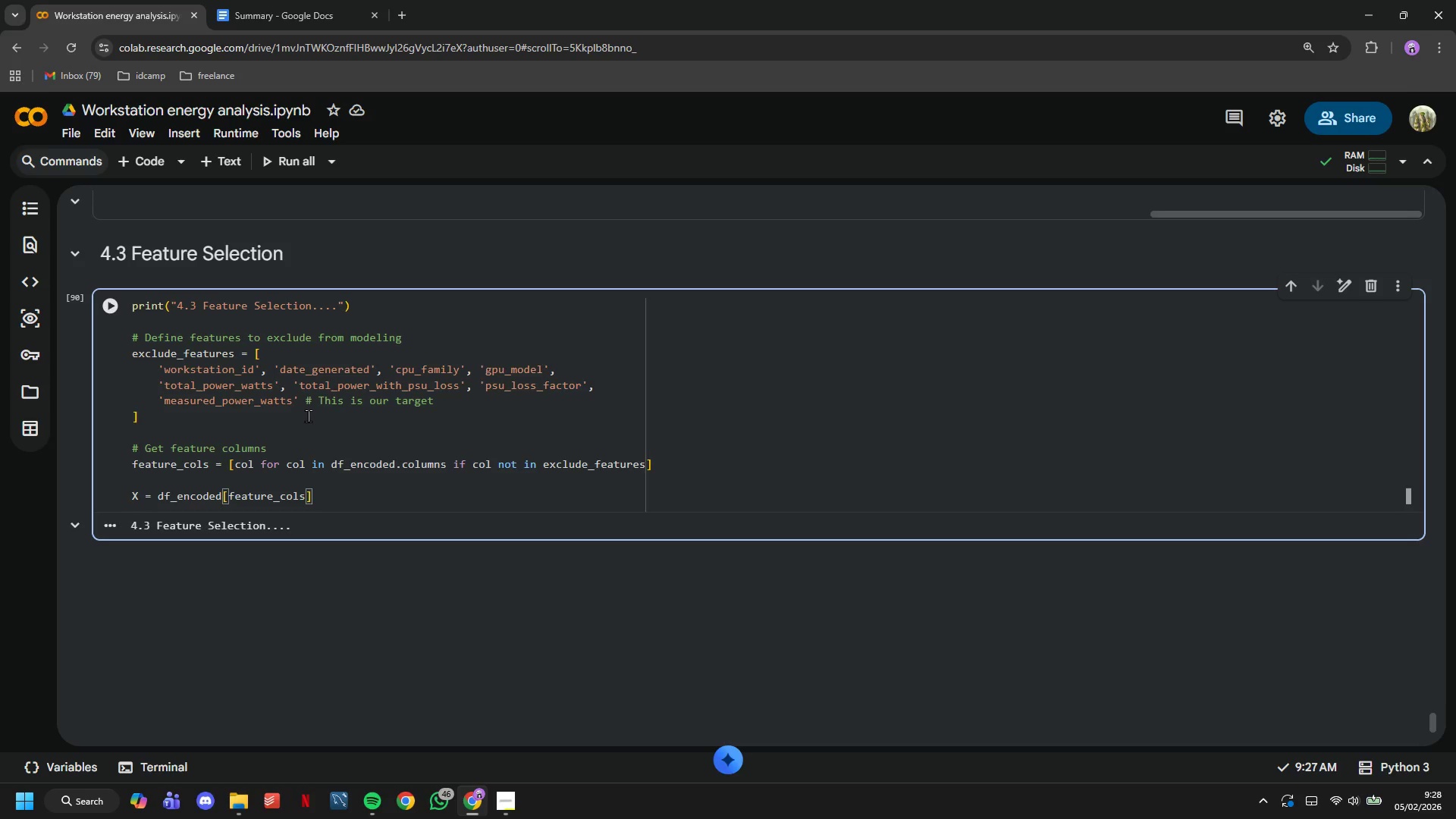 
key(Enter)
 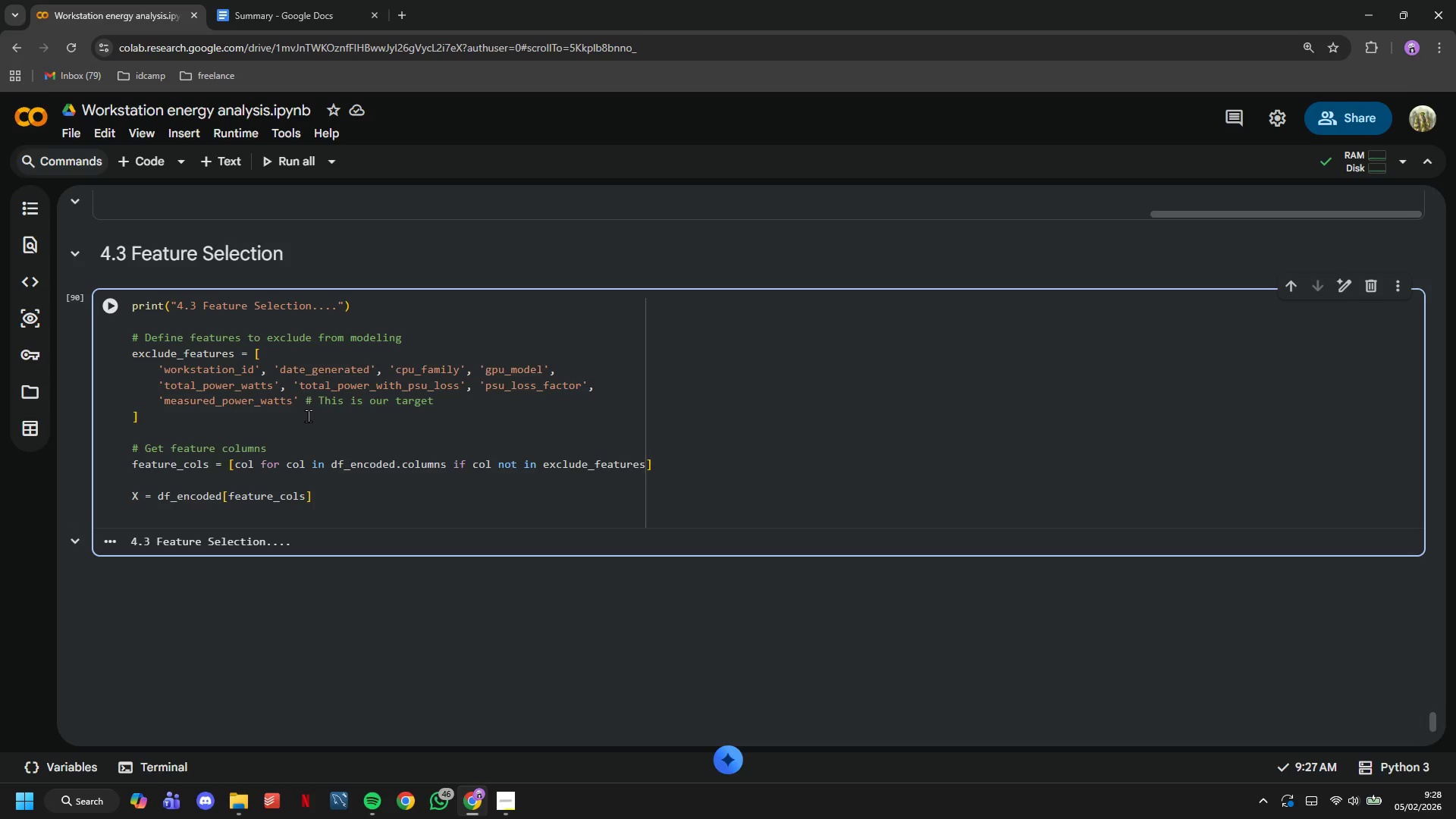 
type(y = df_enco)
 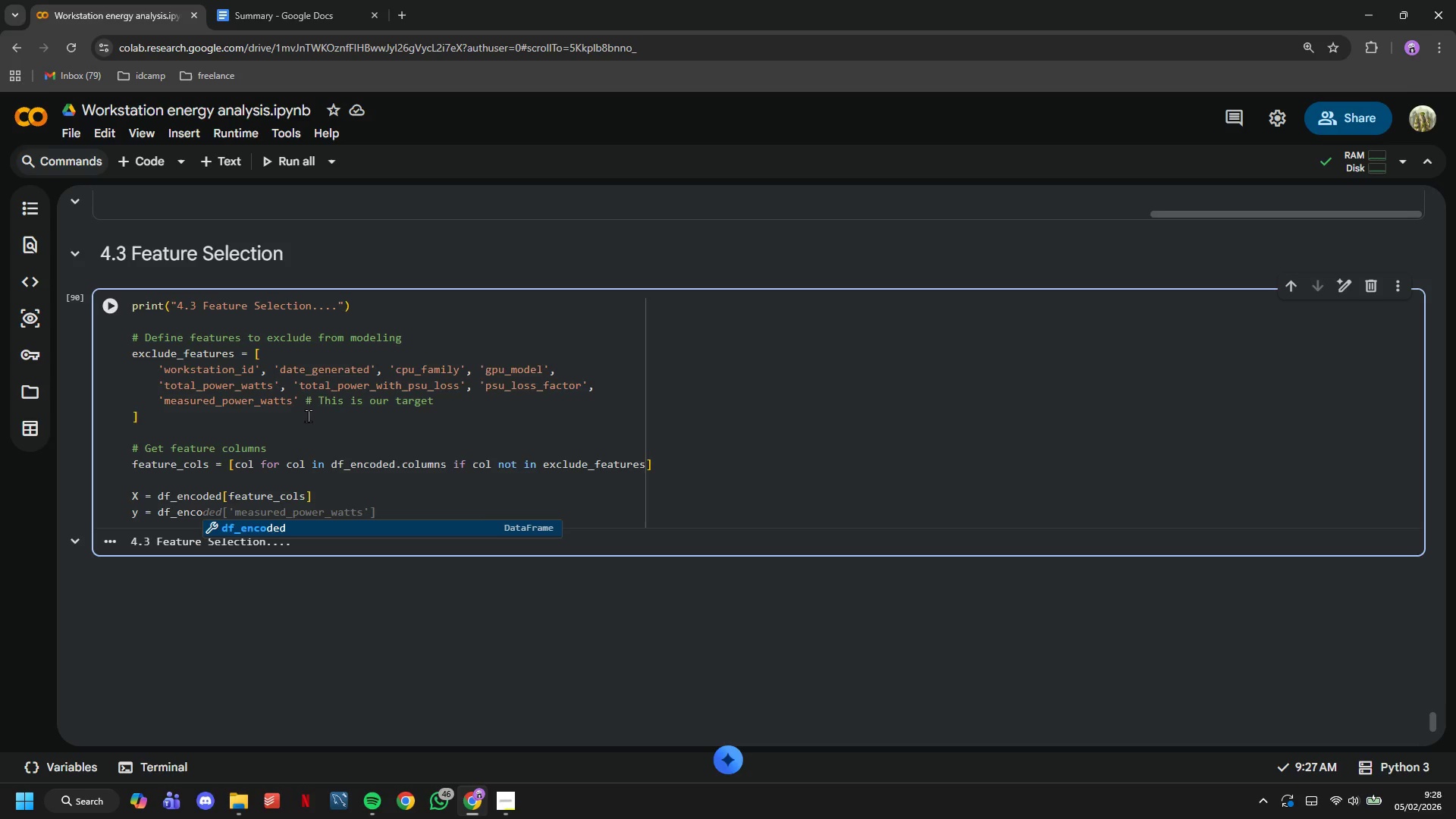 
type(ded[')
key(Tab)
 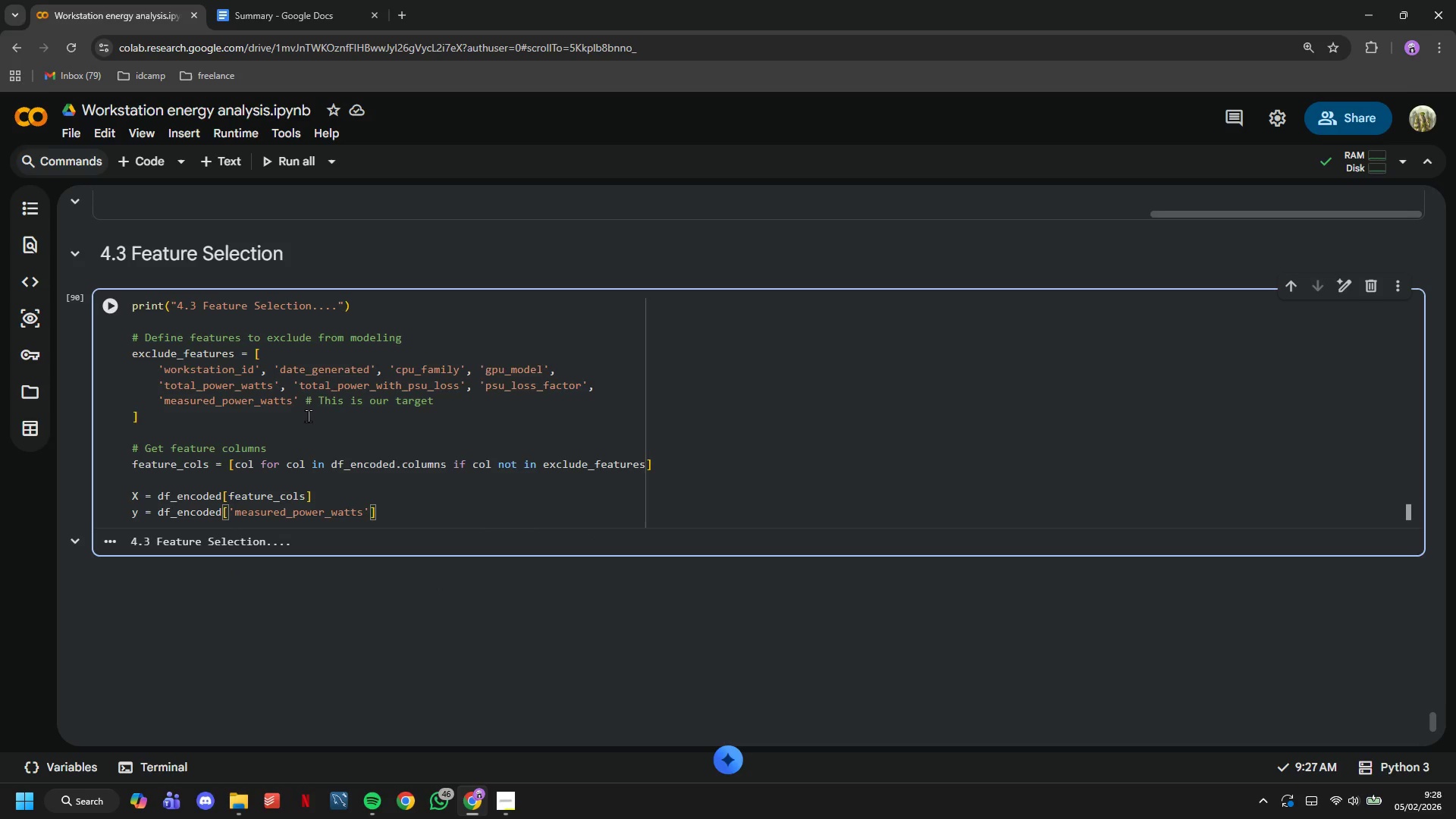 
key(ArrowRight)
 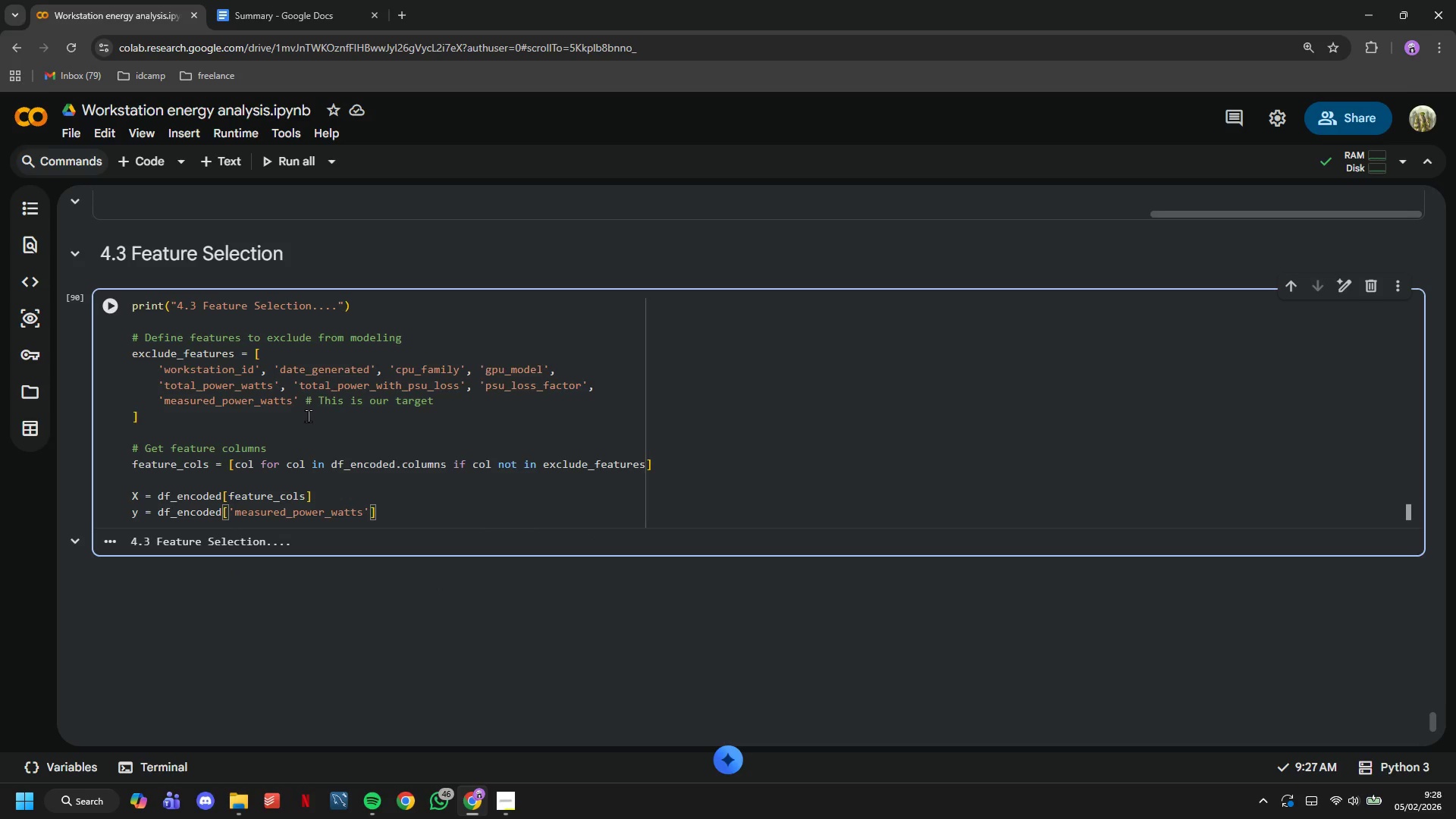 
key(Enter)
 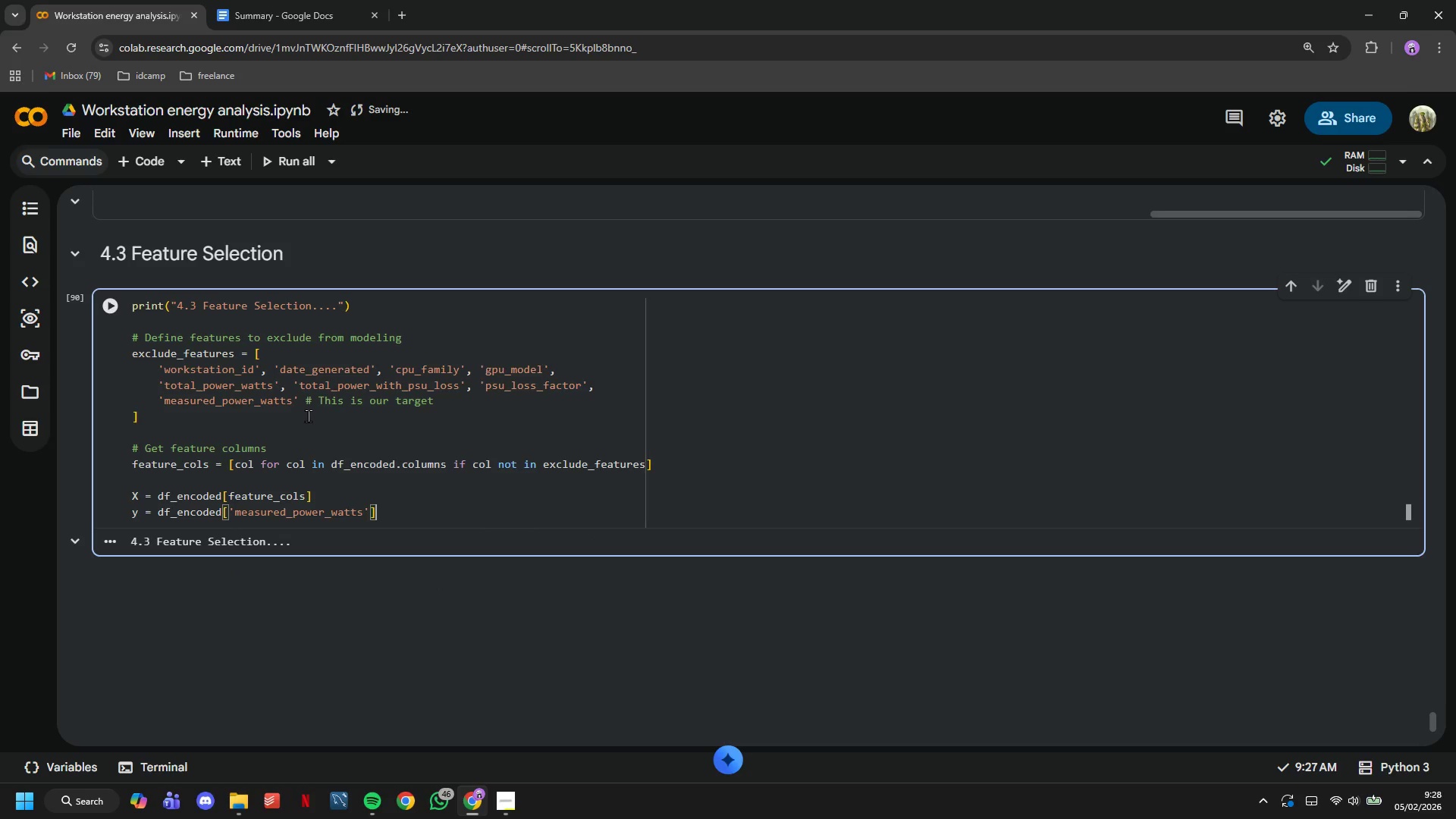 
key(Enter)
 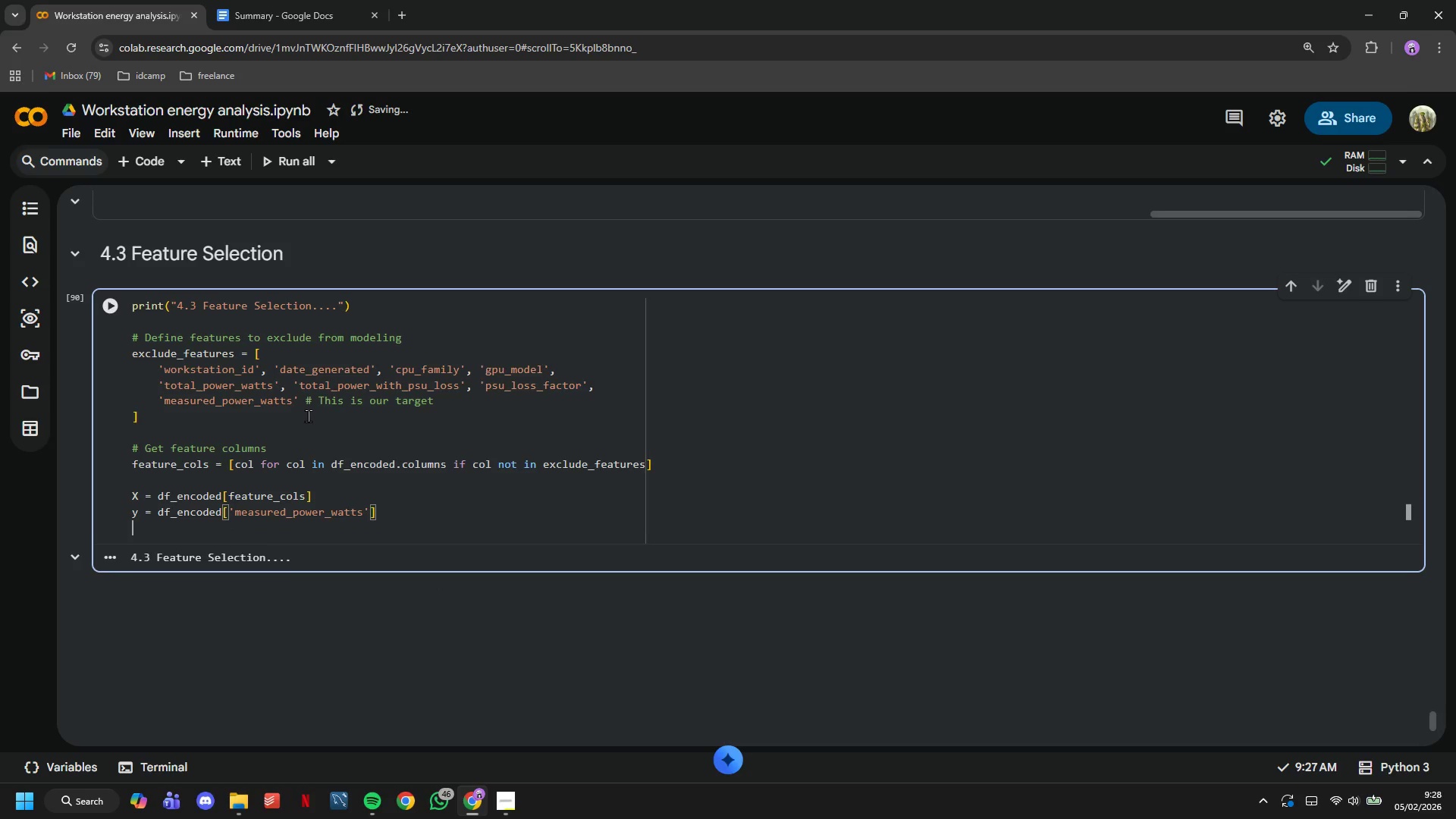 
type(print("Feature selection complete)
 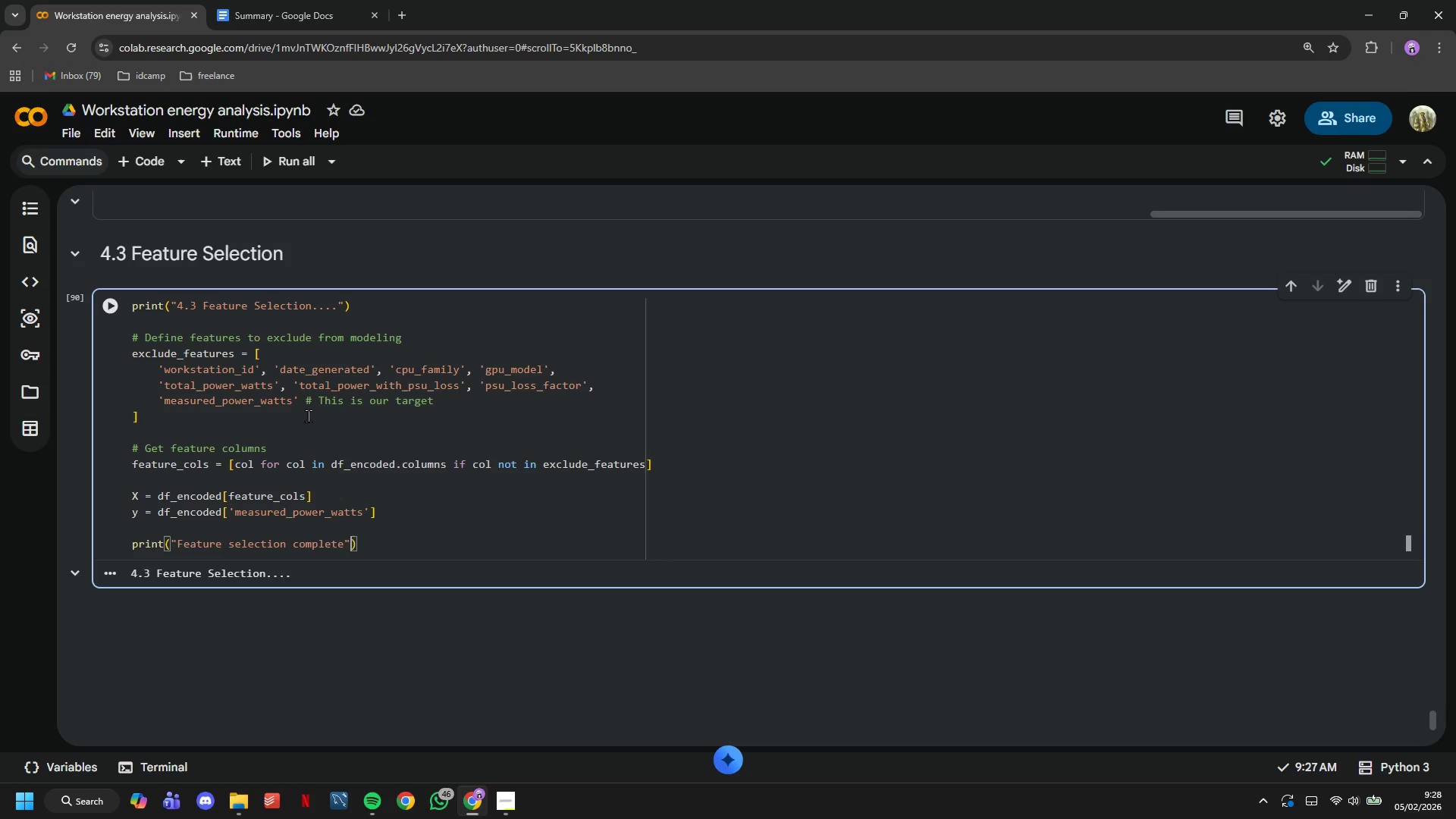 
 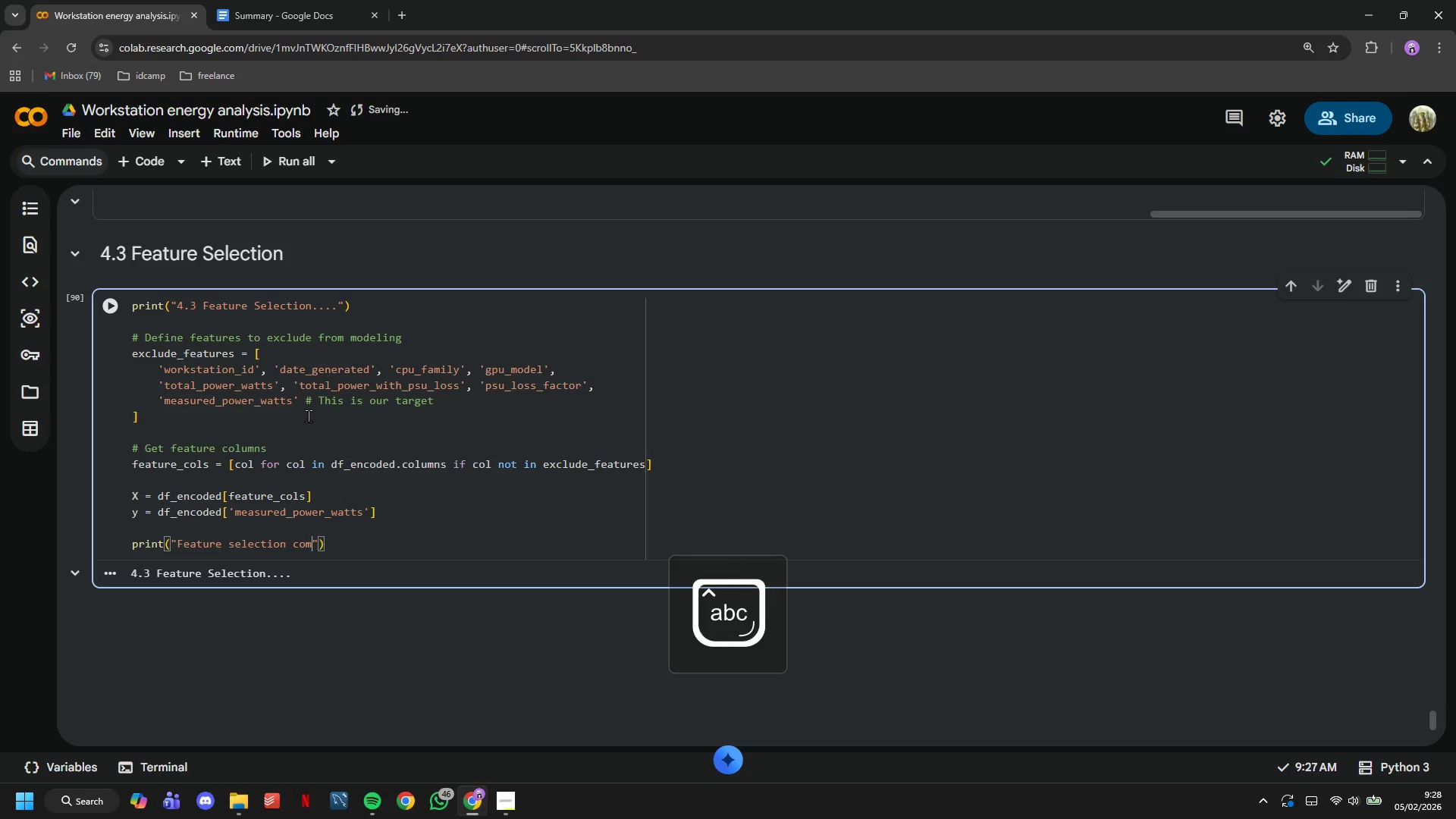 
key(ArrowRight)
 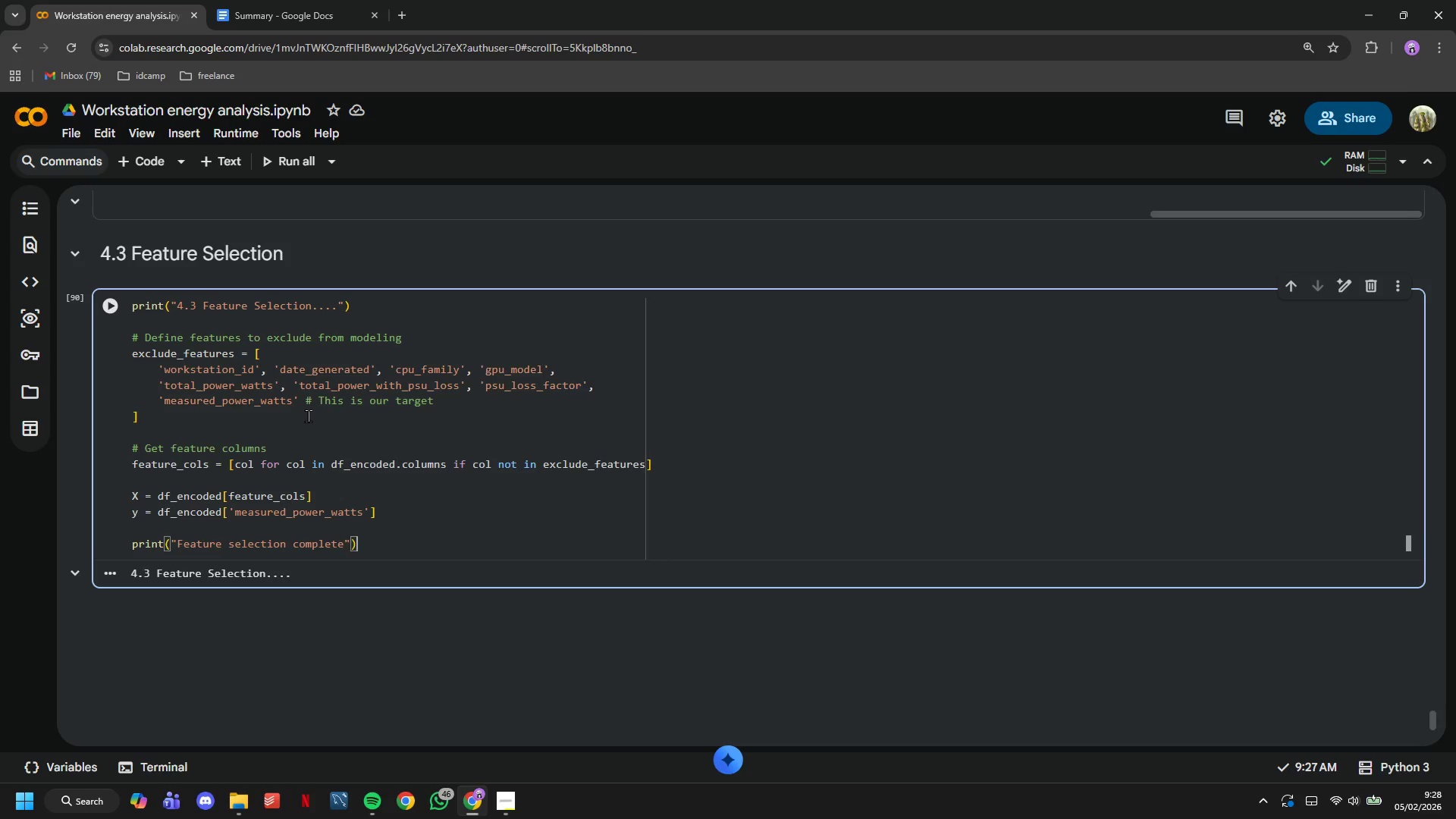 
key(ArrowRight)
 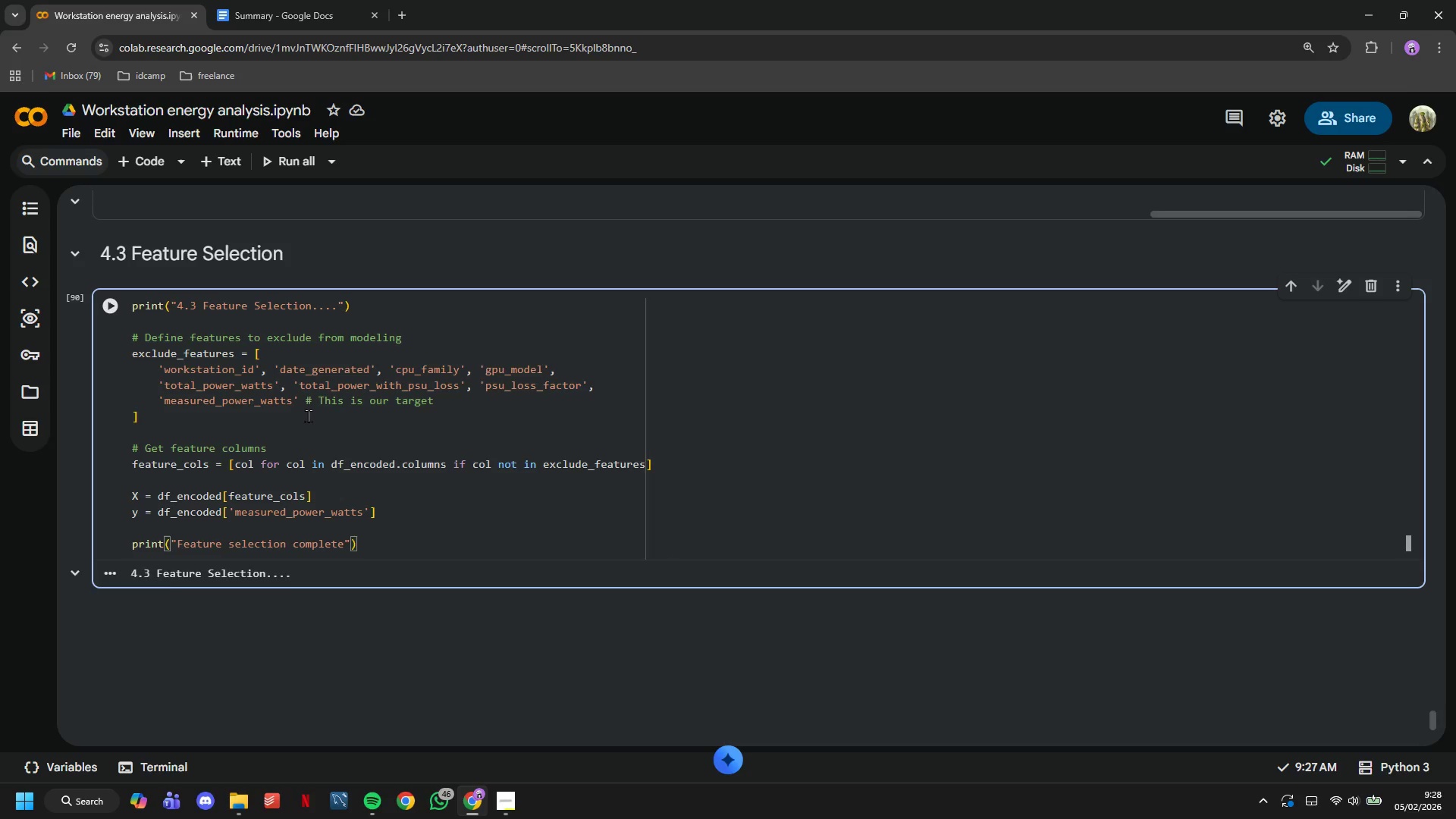 
key(Enter)
 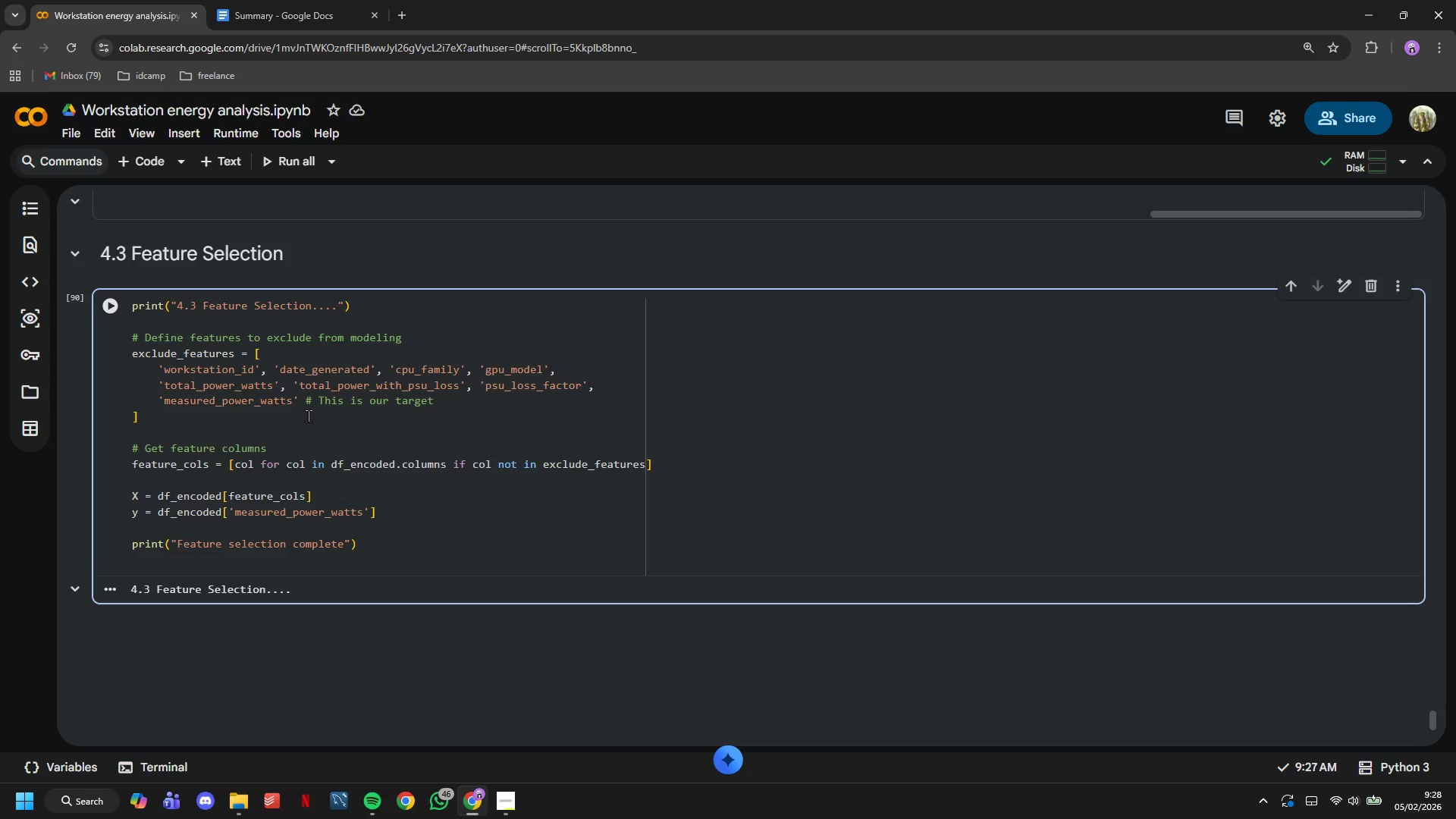 
type(print(f"")
 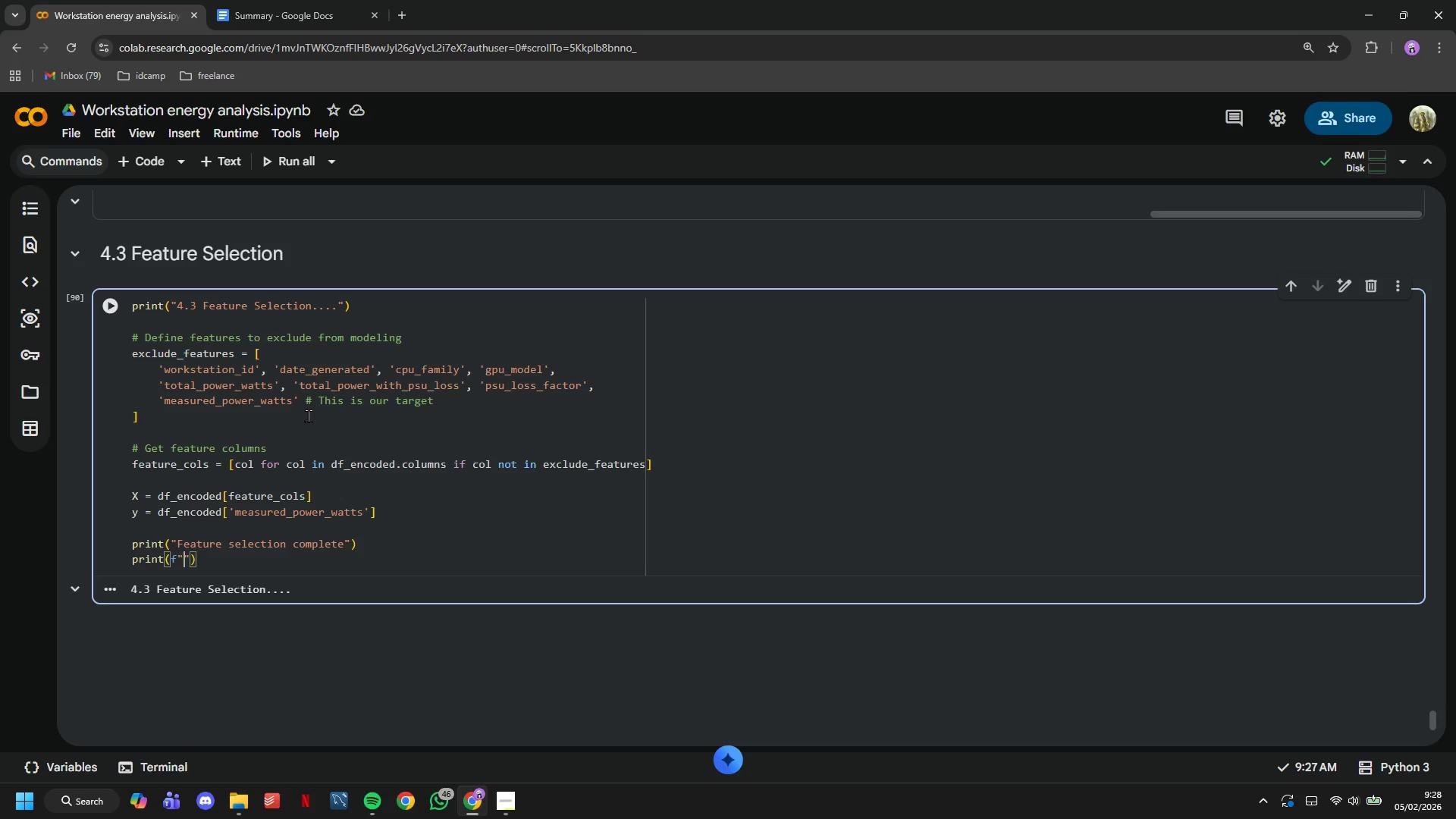 
 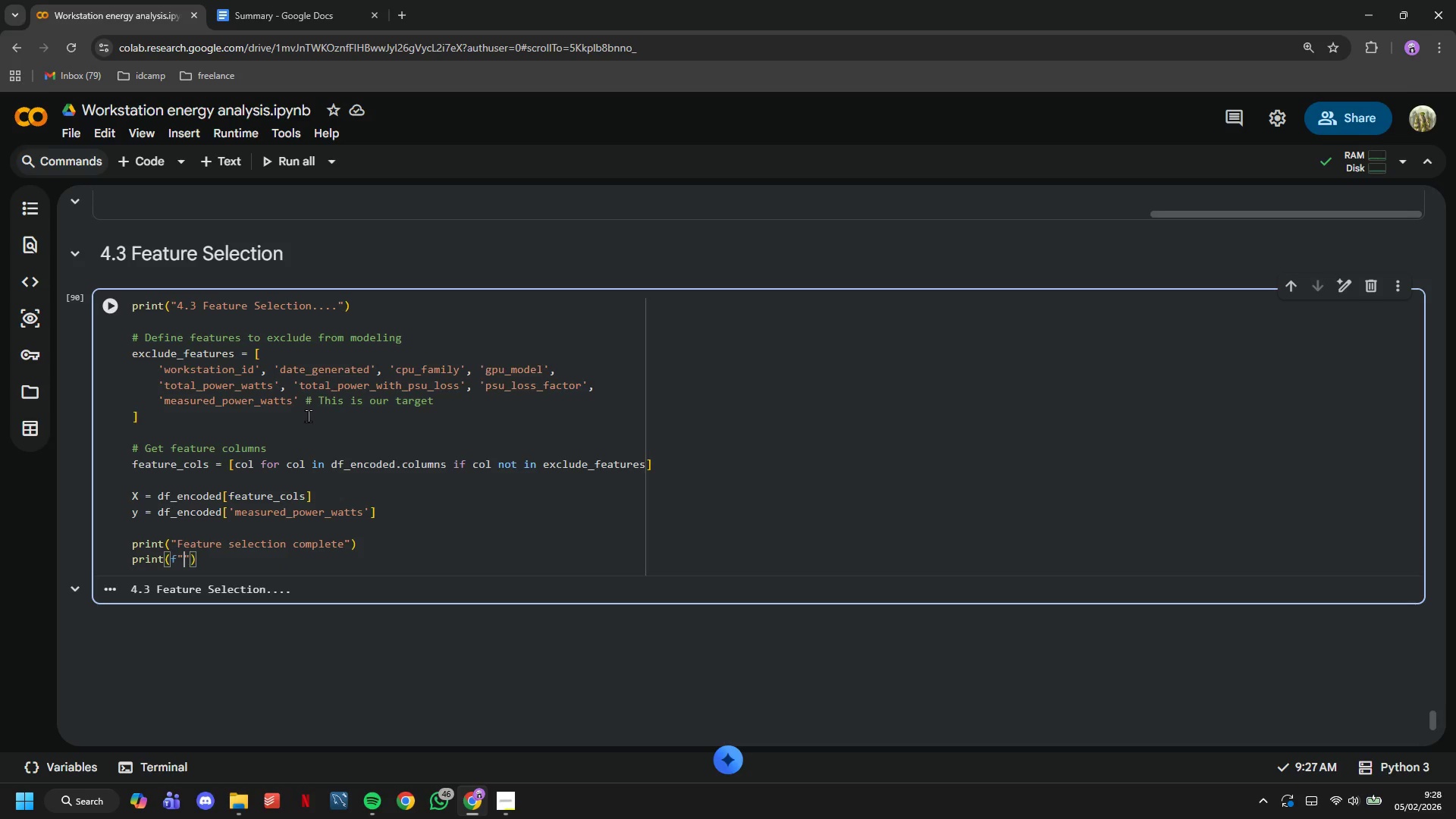 
key(ArrowLeft)
 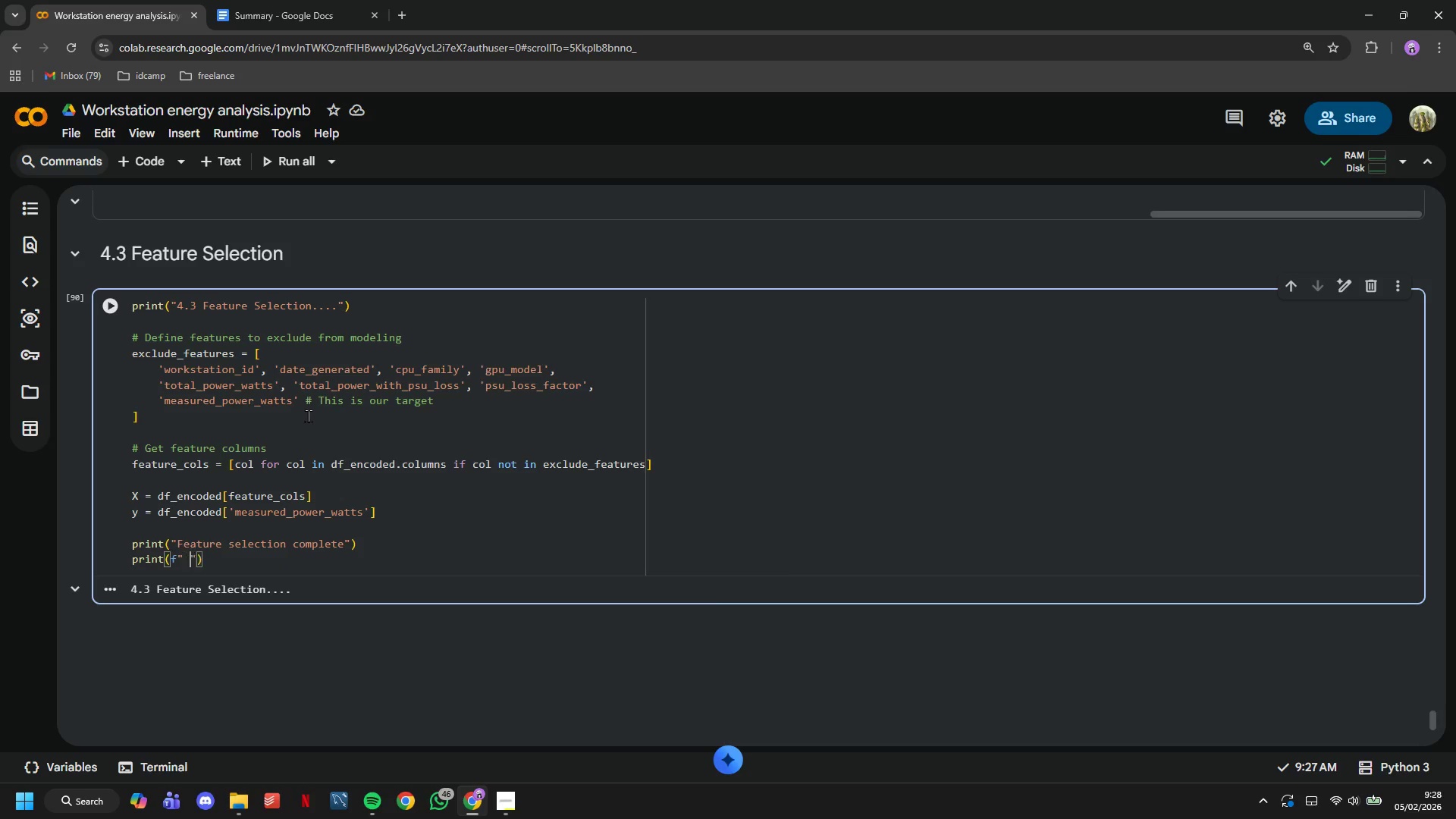 
type( Total ge)
key(Backspace)
key(Backspace)
type(features for modeling: {len(feature_cols)
 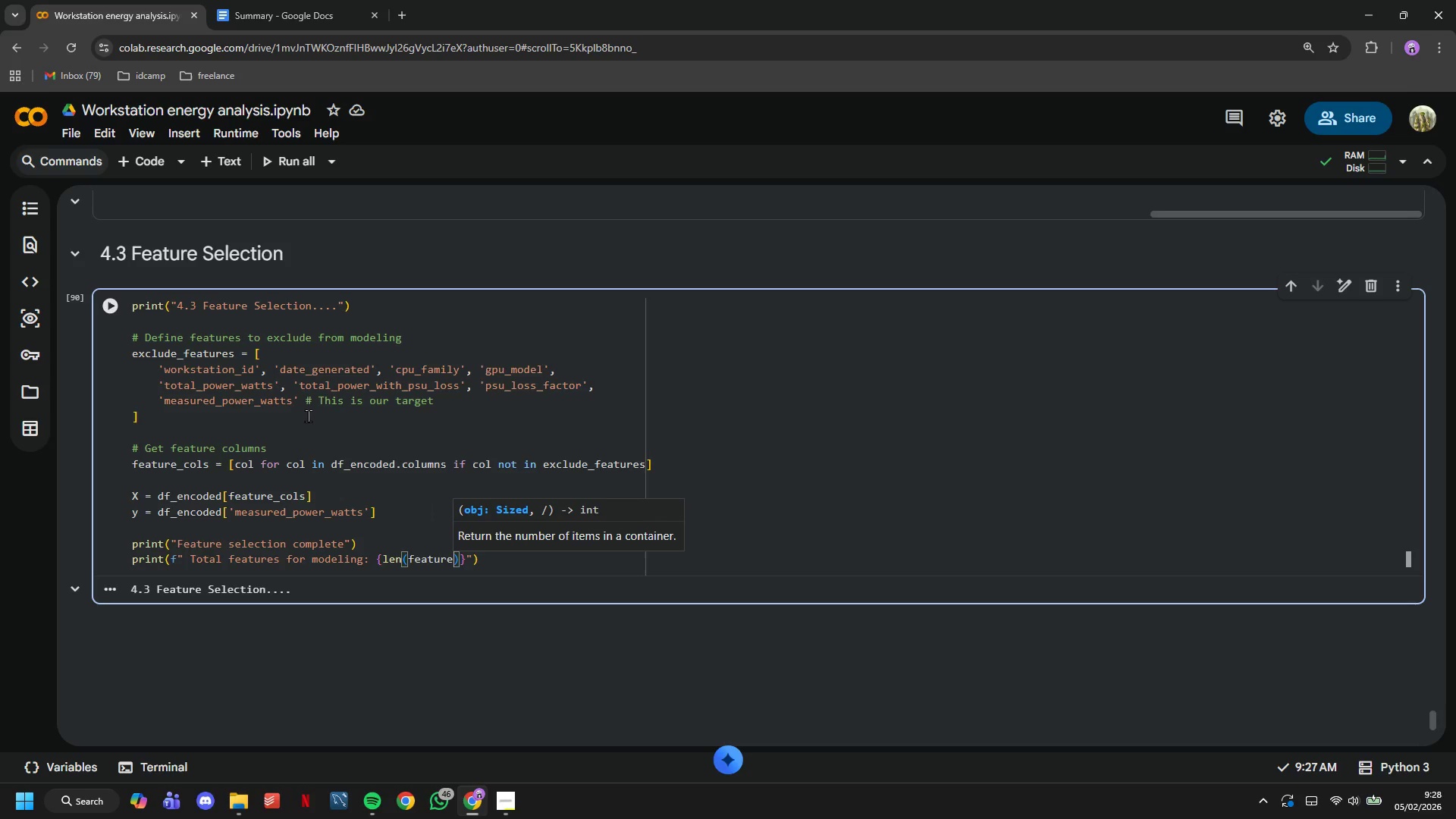 
 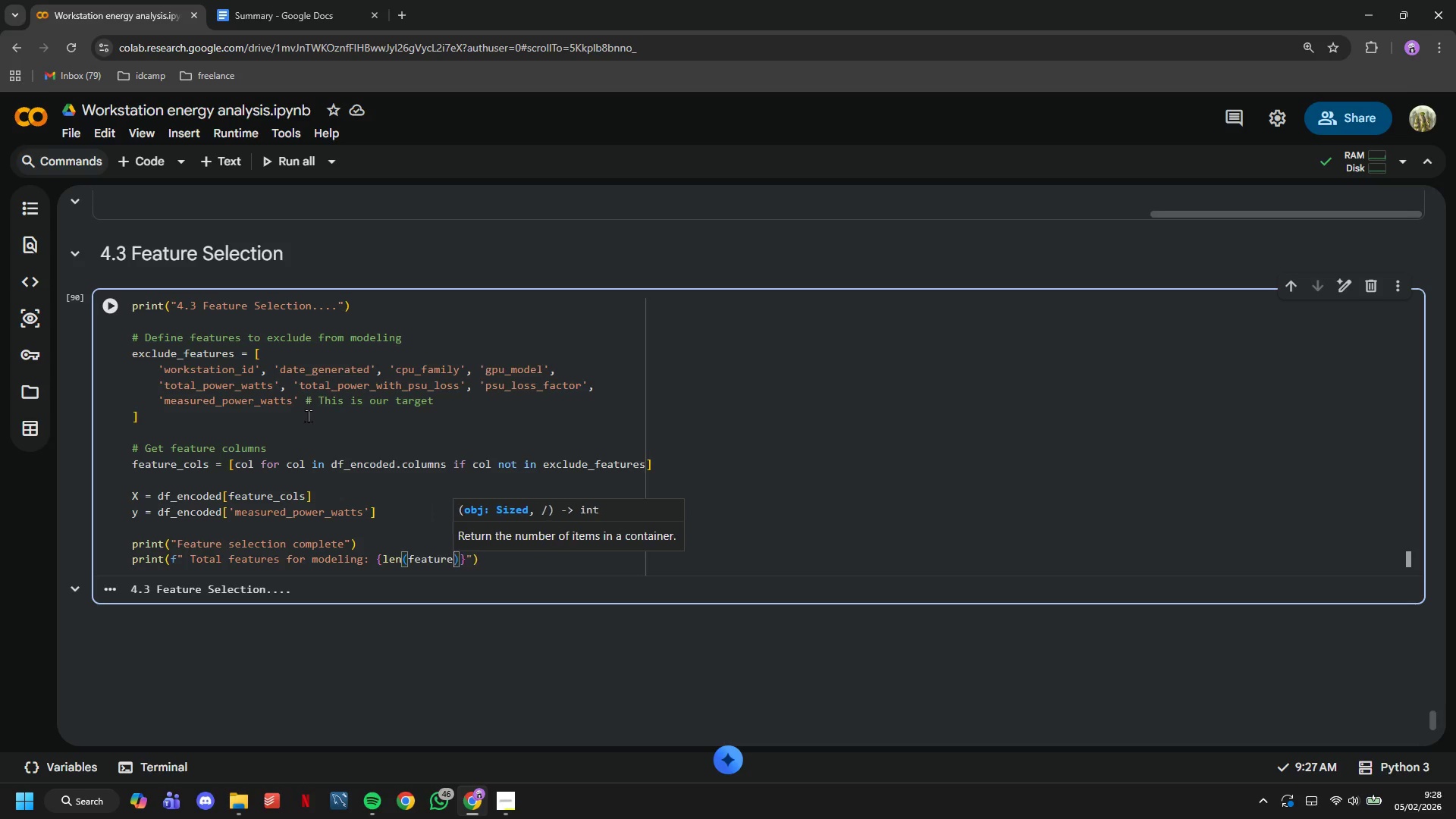 
key(ArrowRight)
 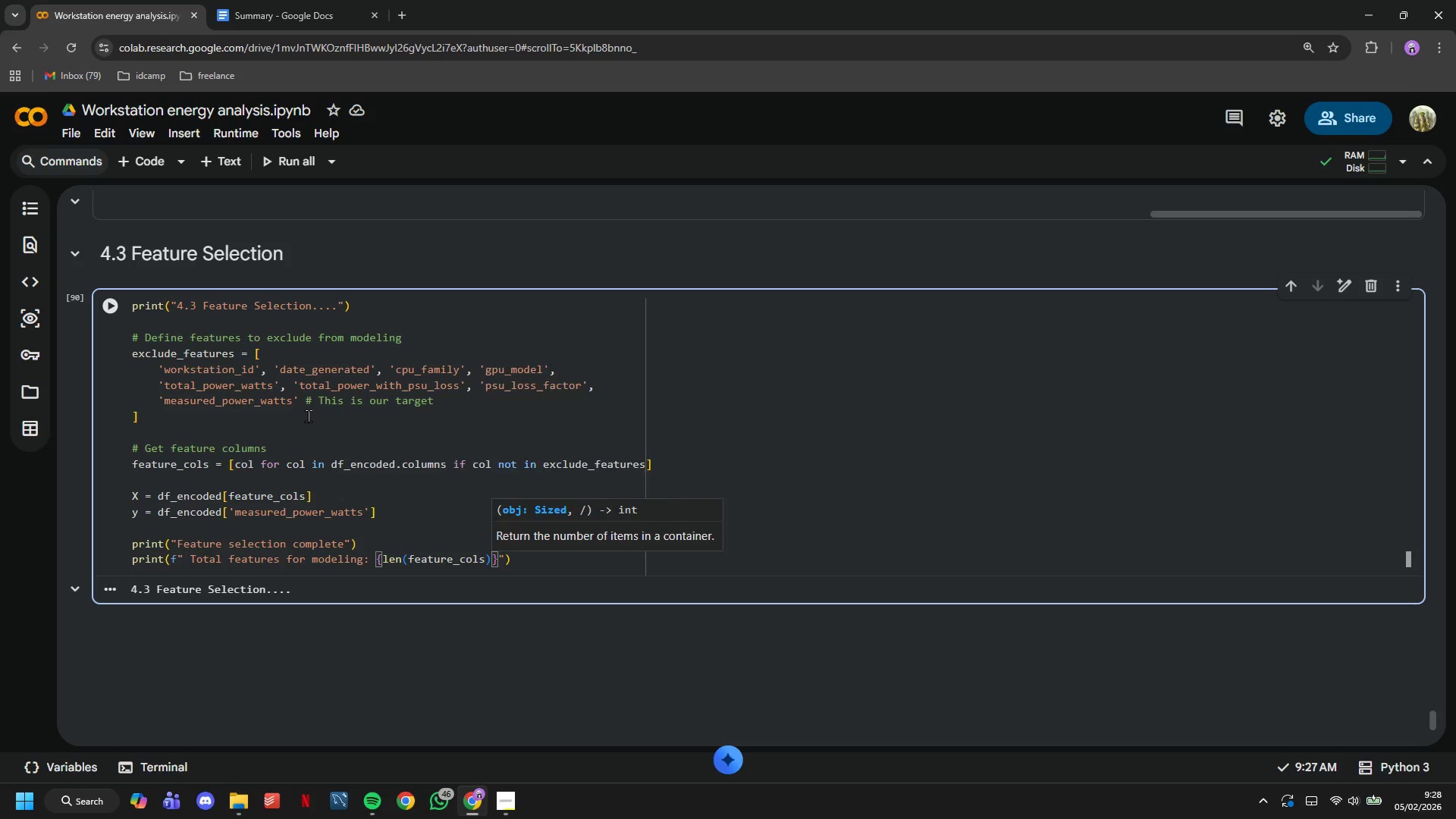 
key(ArrowRight)
 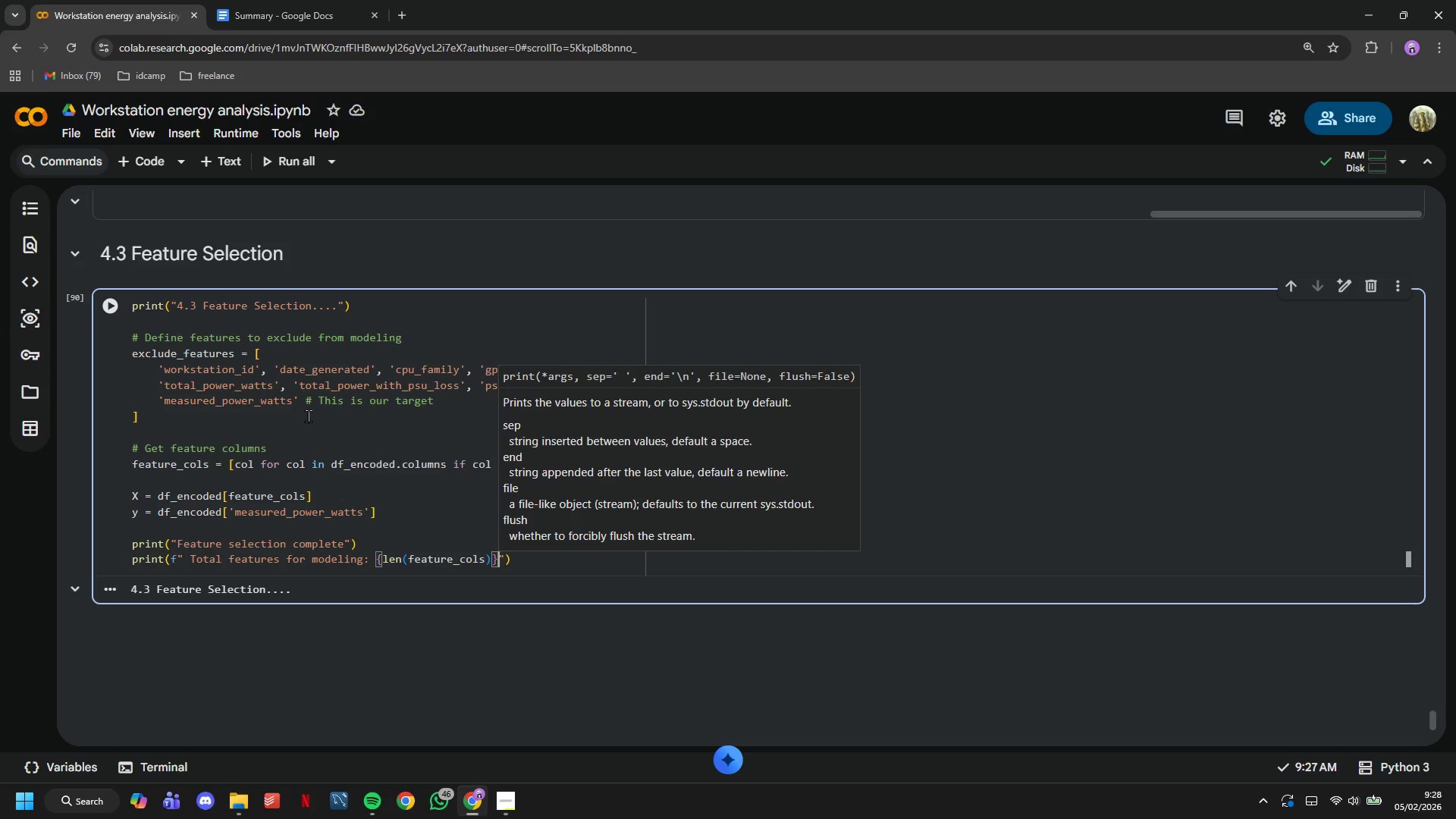 
key(ArrowRight)
 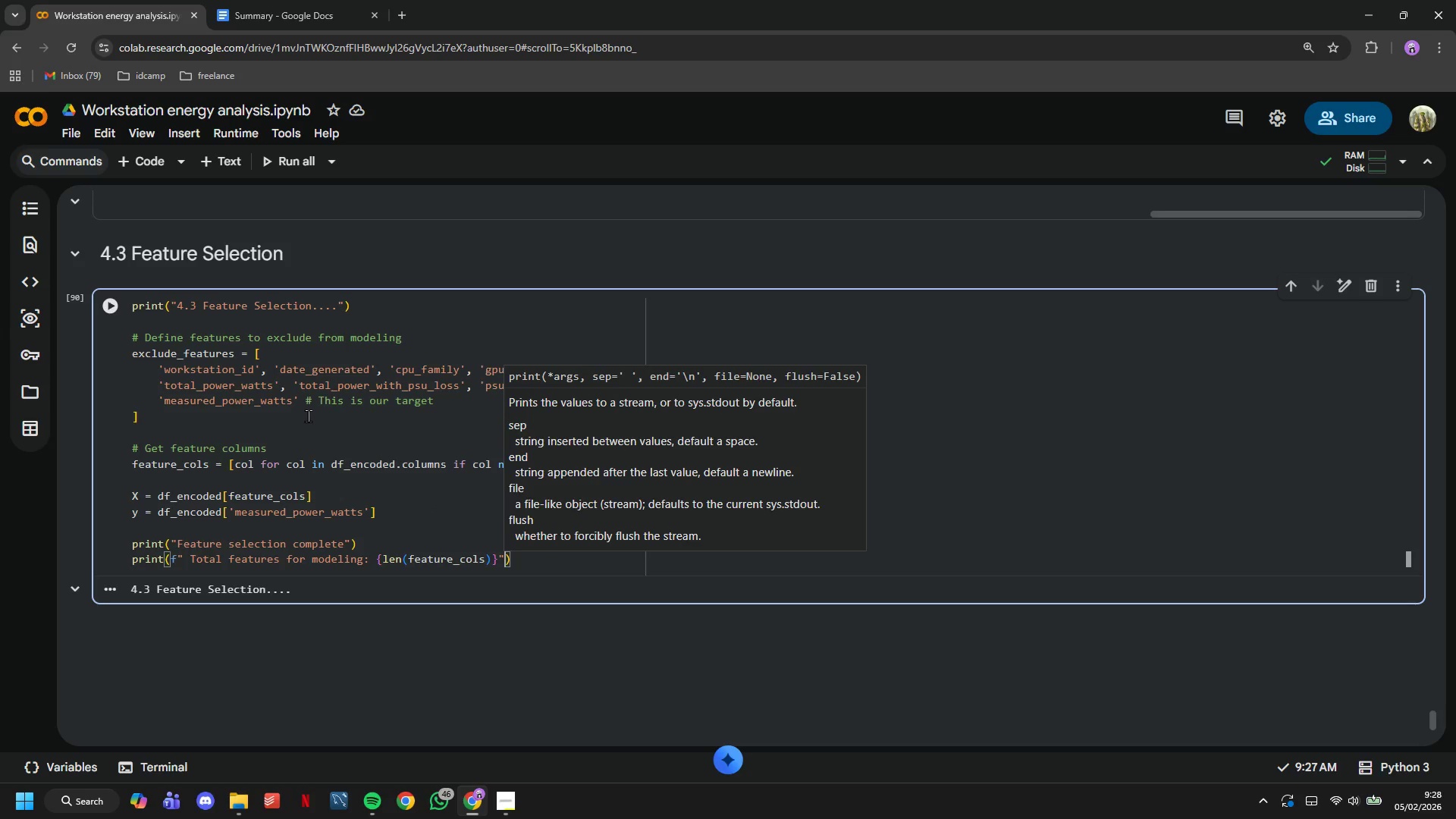 
key(ArrowRight)
 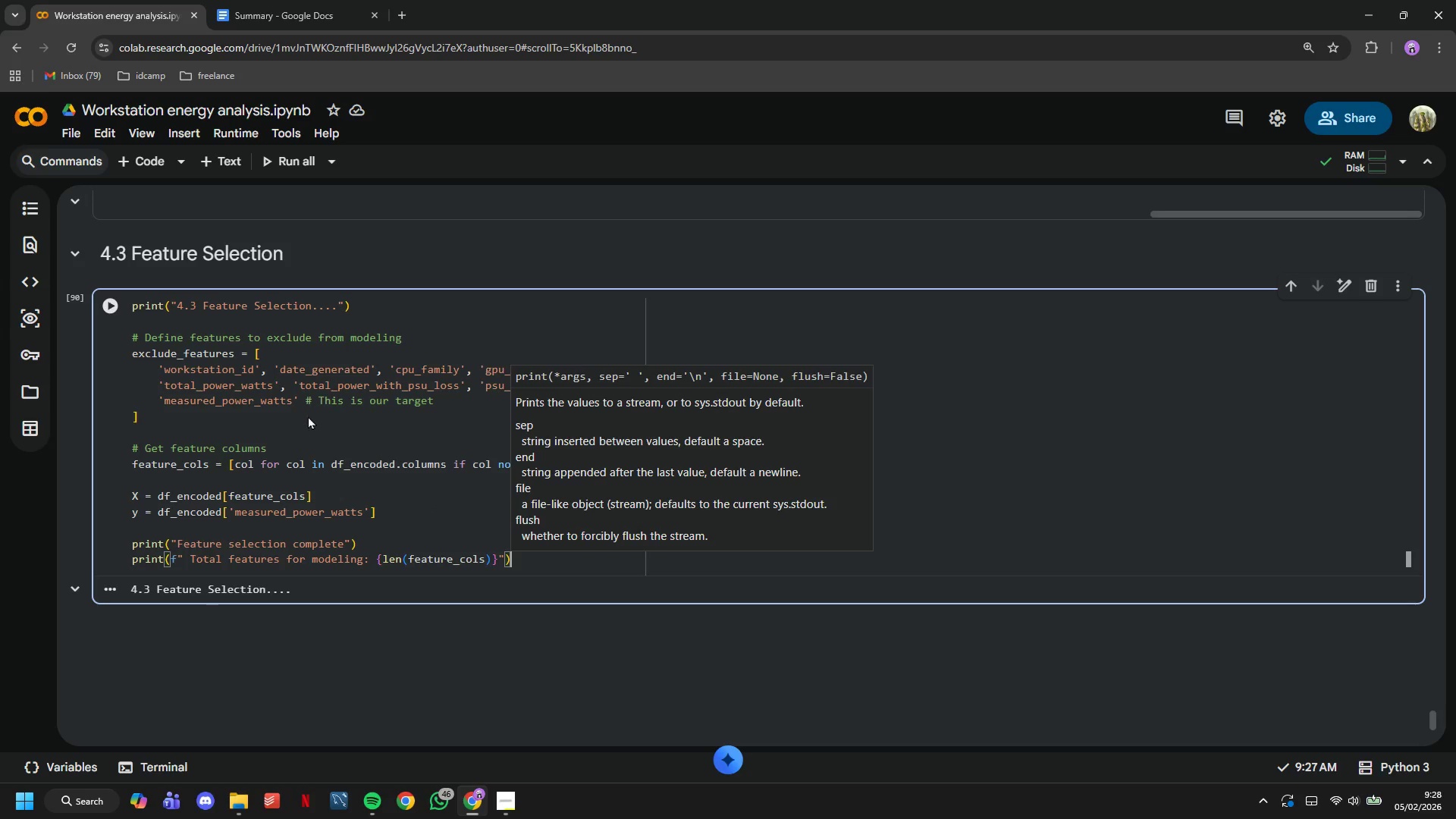 
key(Enter)
 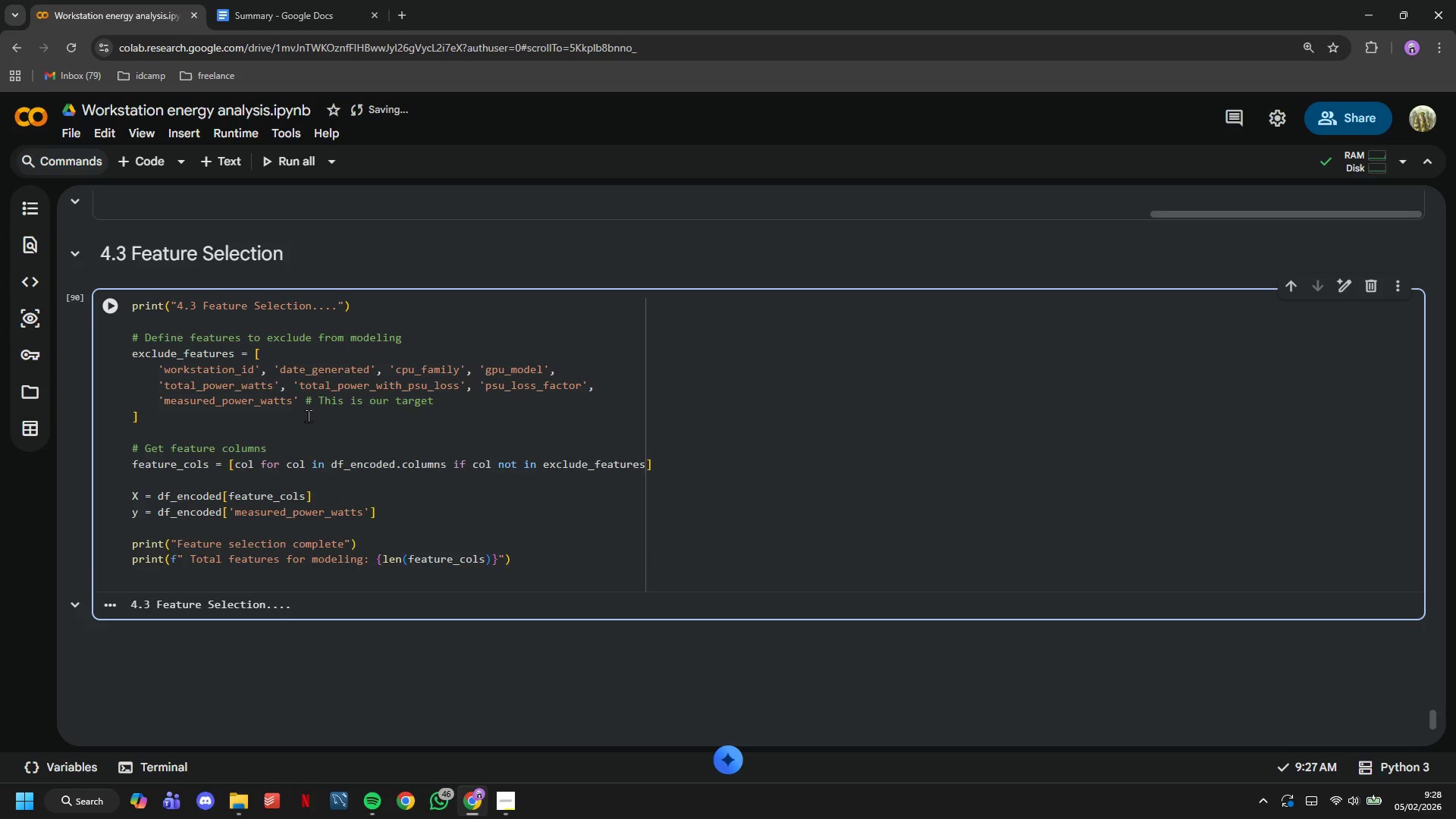 
type(print(f" Target variable: measured_power_watts)
 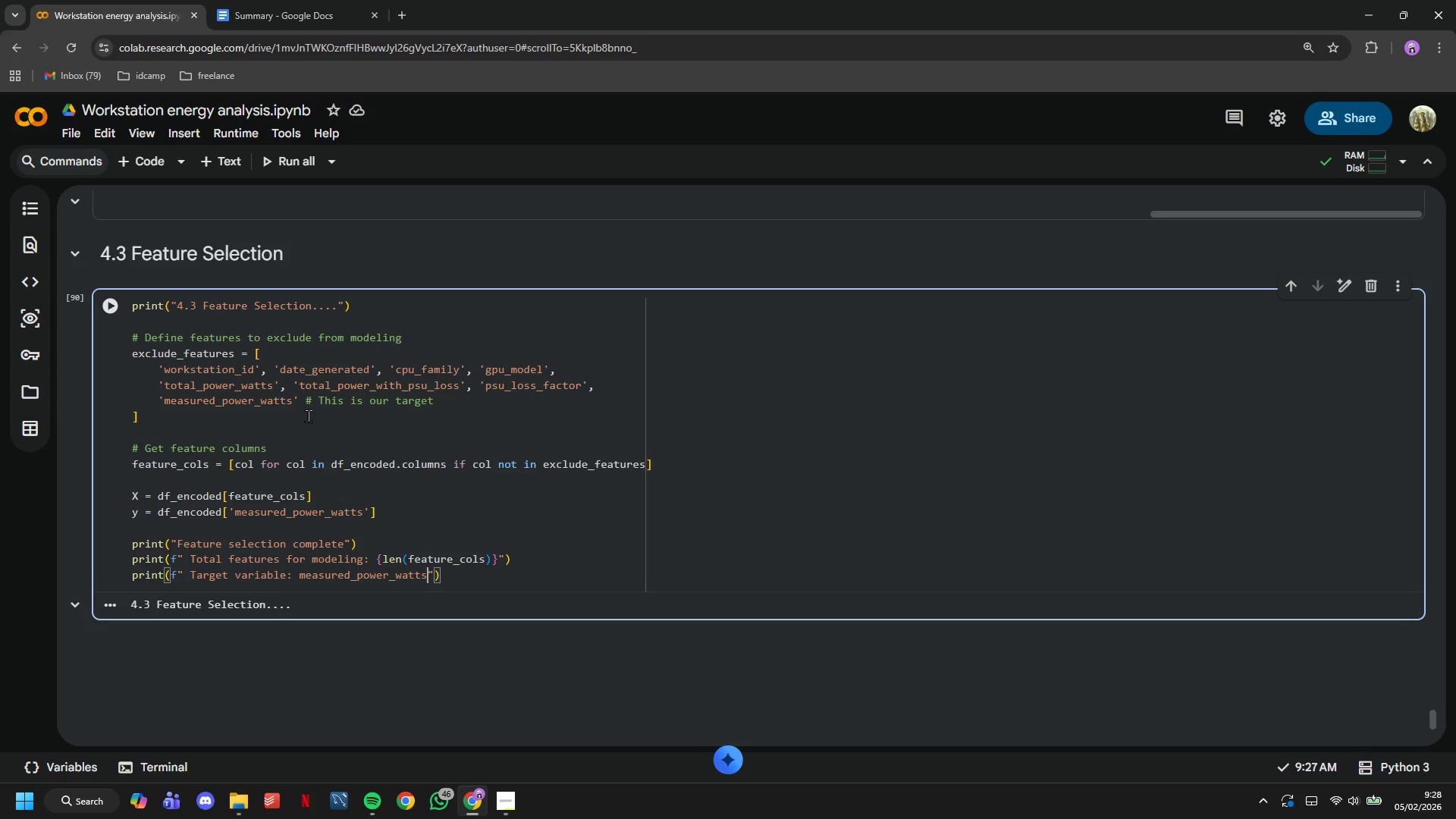 
left_click([111, 300])
 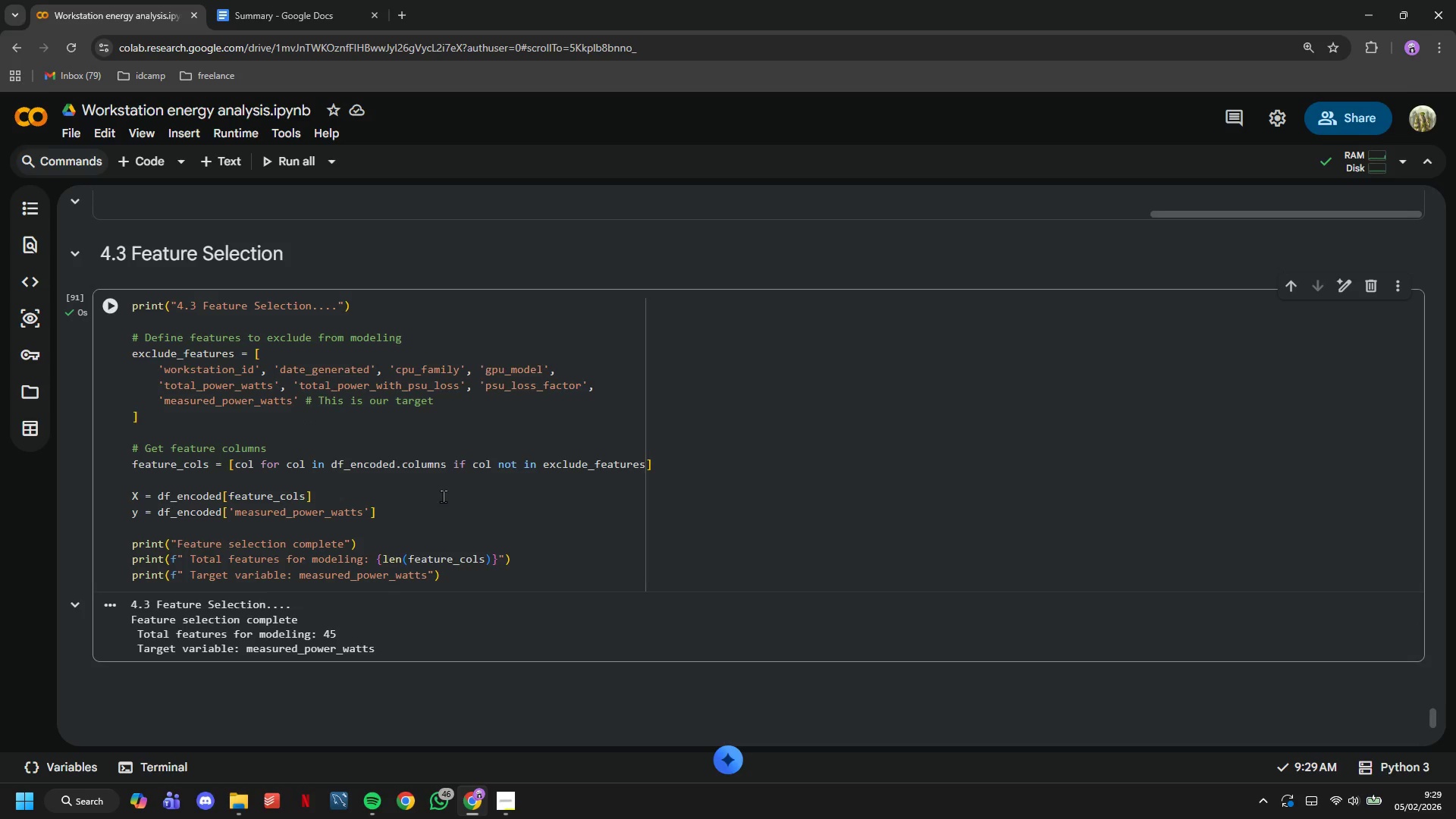 
wait(15.93)
 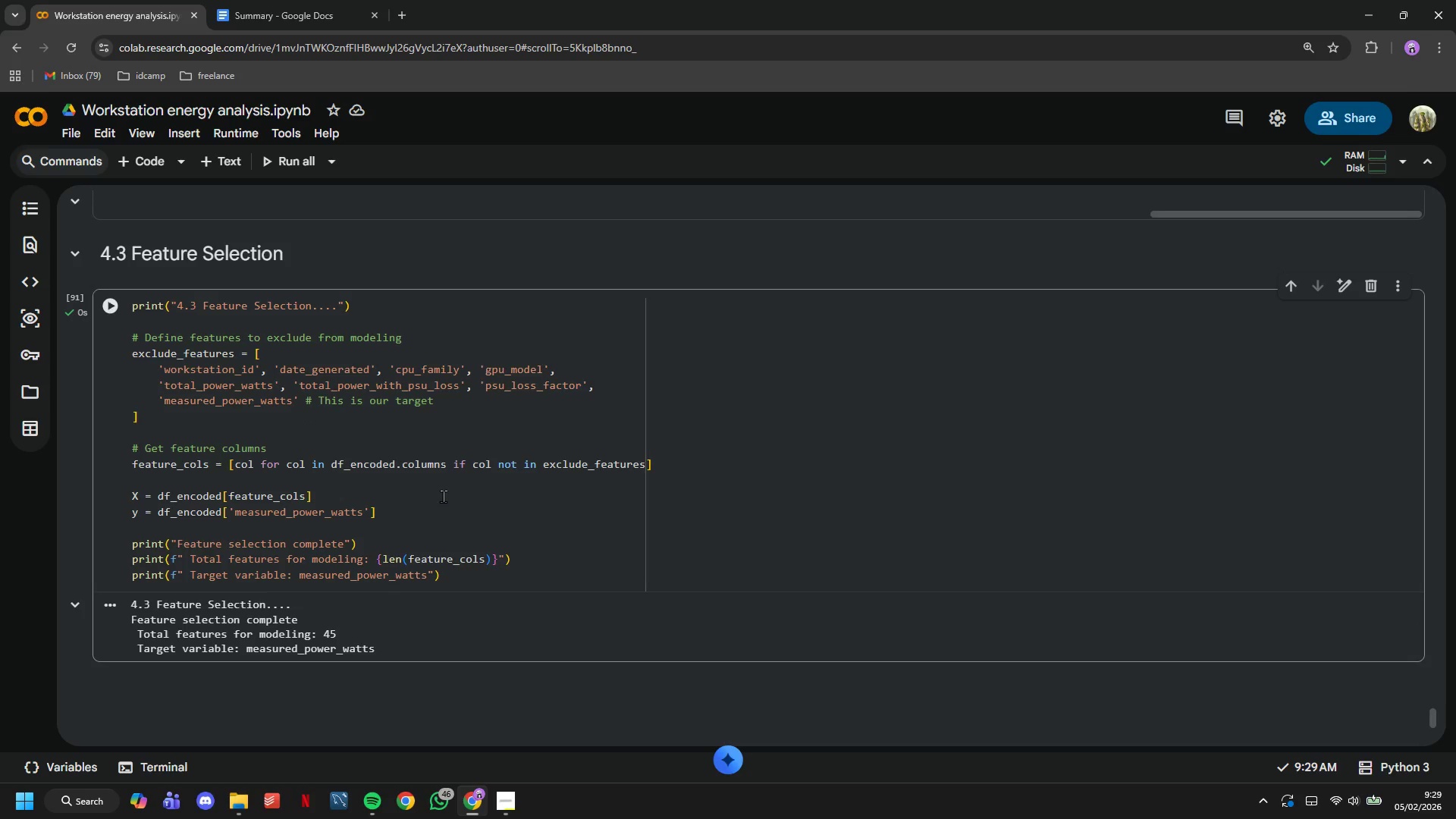 
mouse_move([164, 155])
 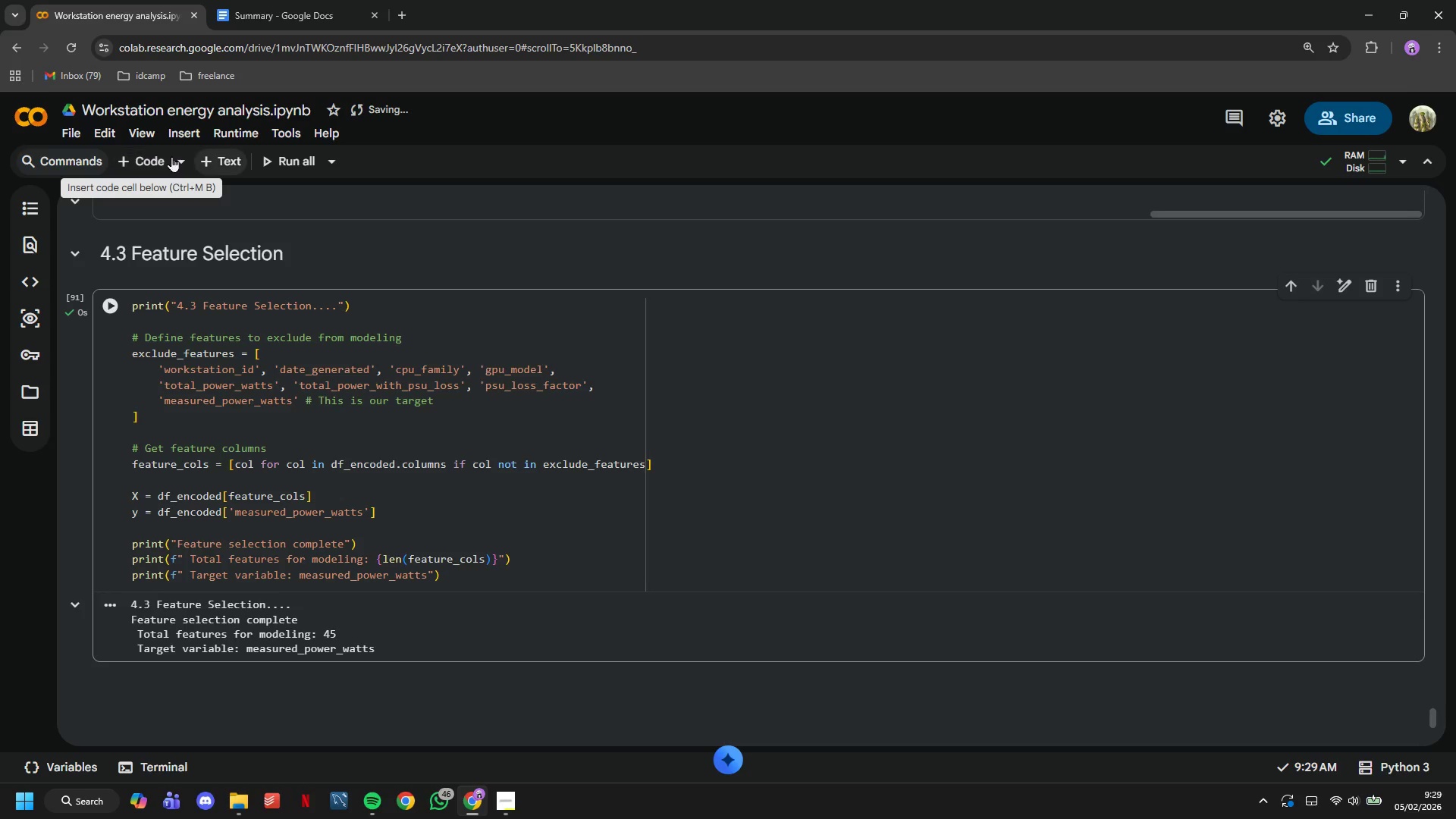 
left_click([209, 153])
 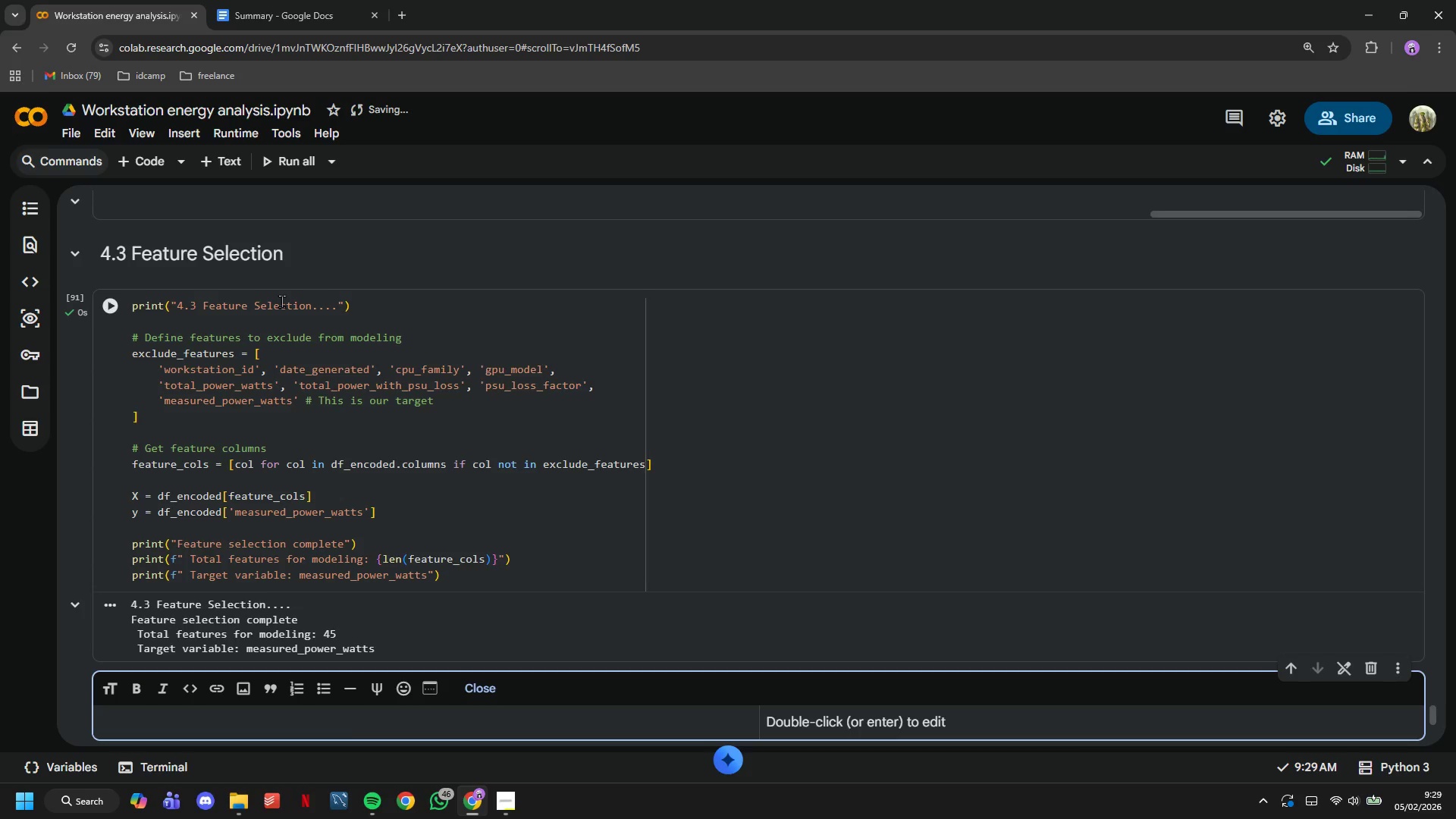 
type(# 5. Data Splitting and Scaling)
 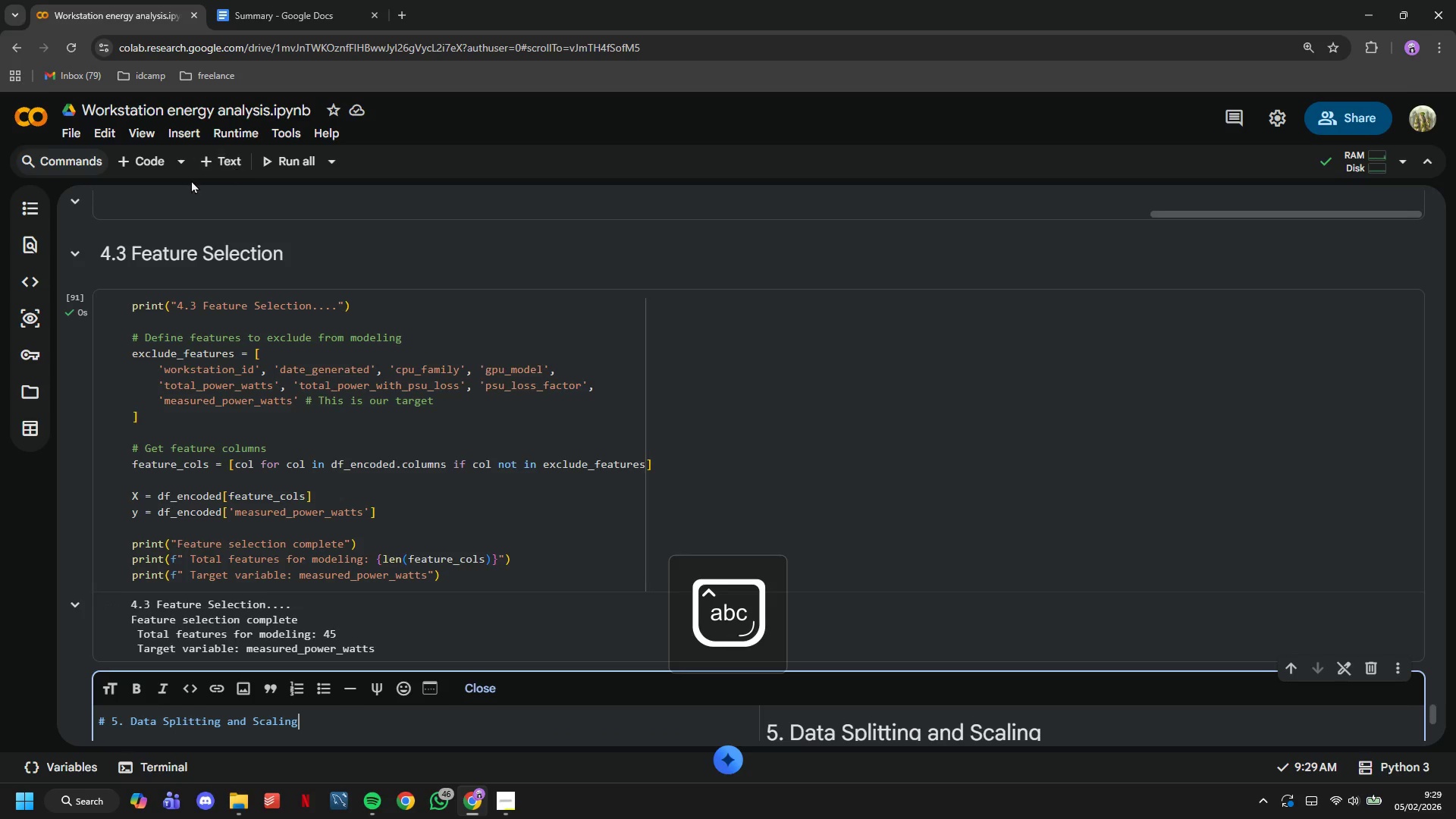 
left_click([162, 165])
 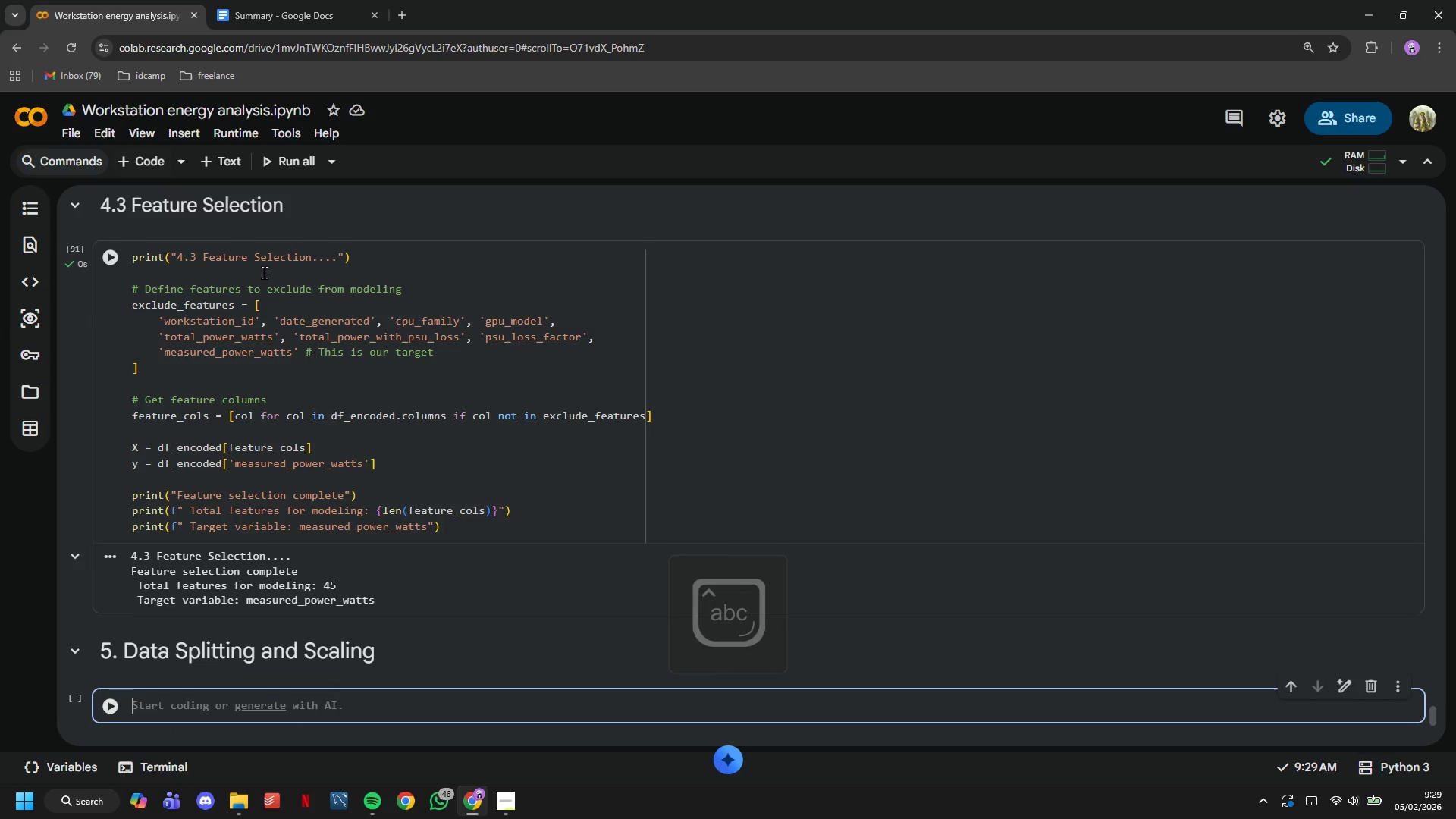 
scroll: coordinate [264, 272], scroll_direction: down, amount: 2.0
 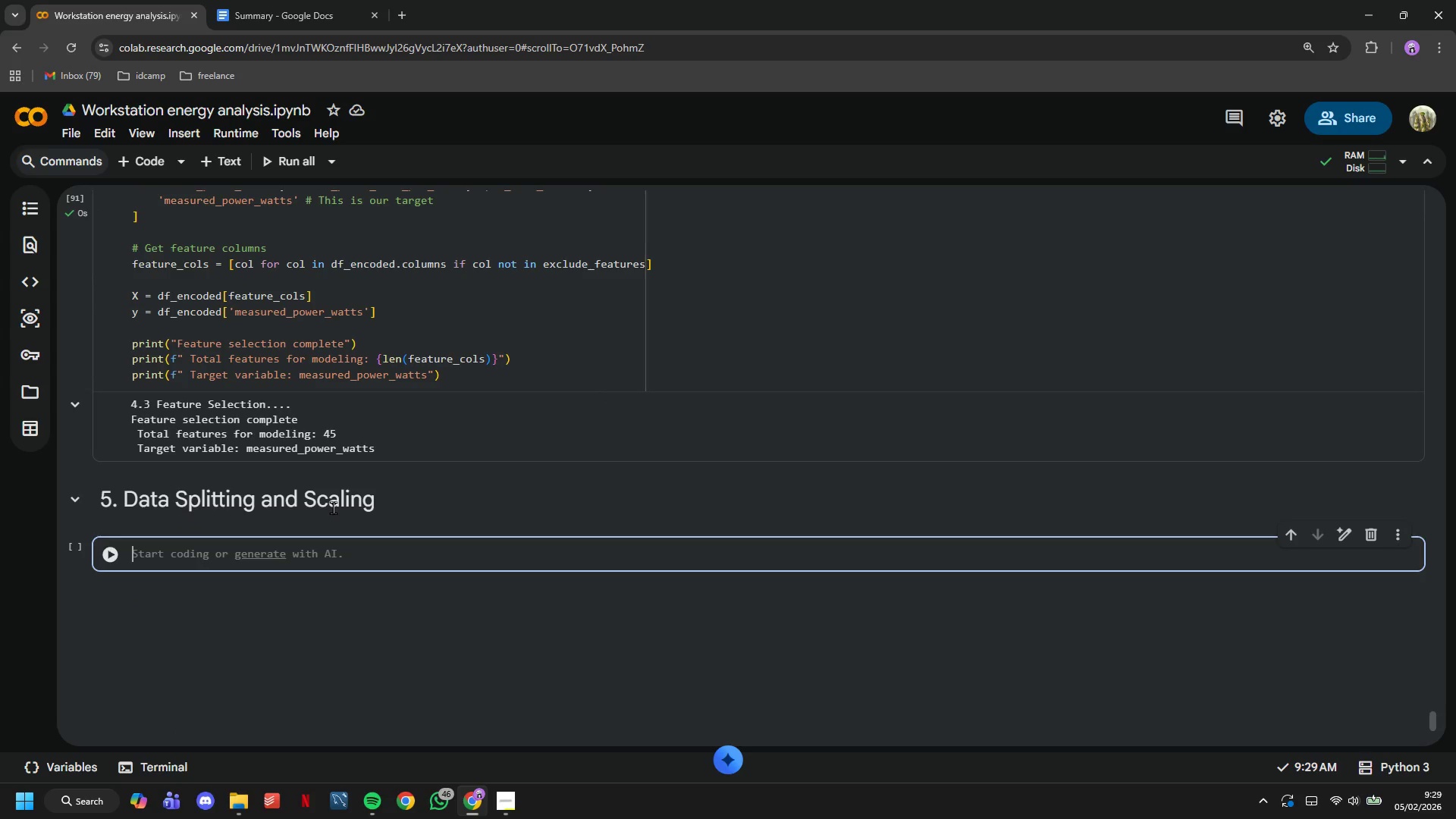 
type(print("5. Data Preparation)
 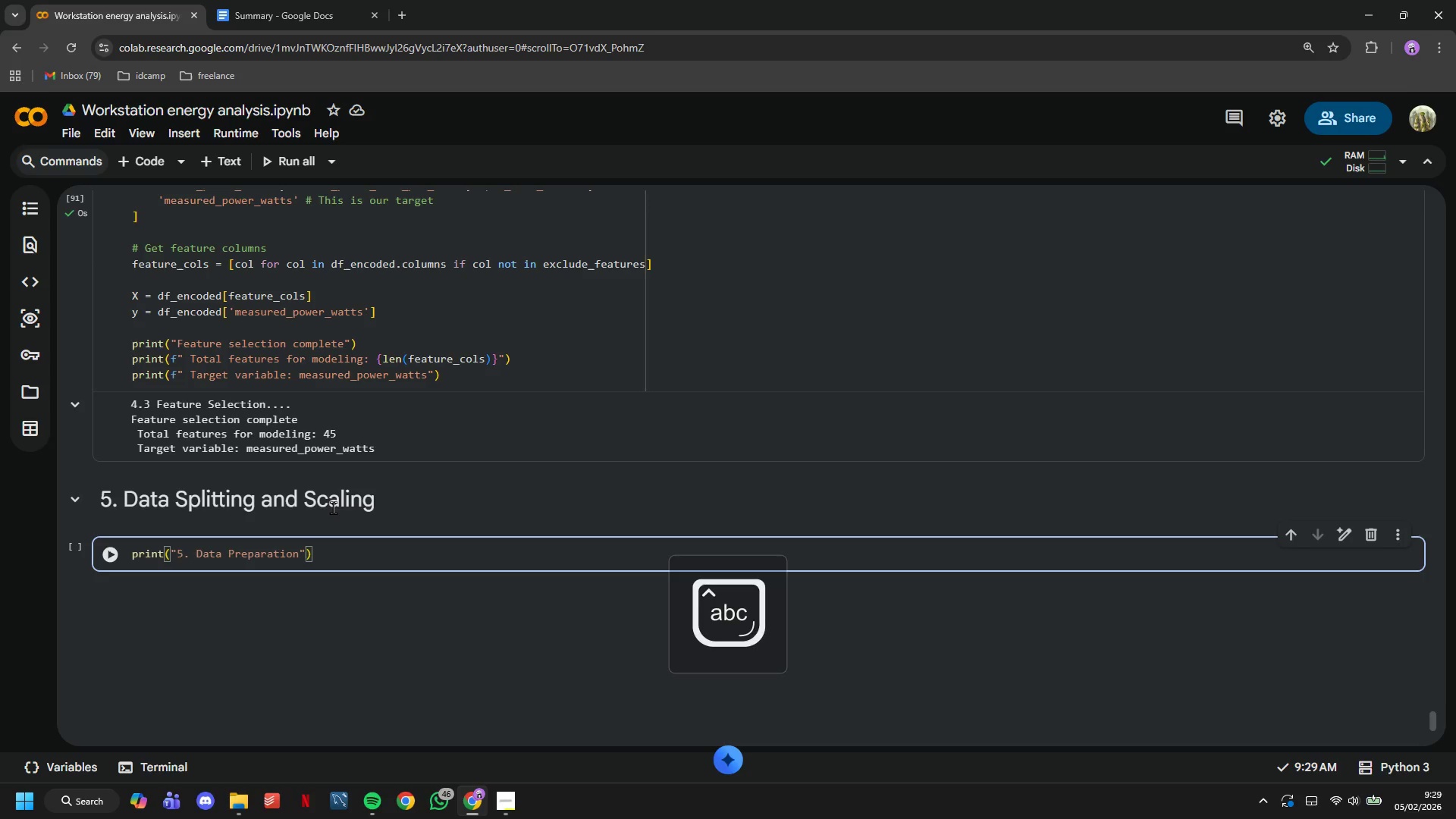 
scroll: coordinate [333, 507], scroll_direction: down, amount: 1.0
 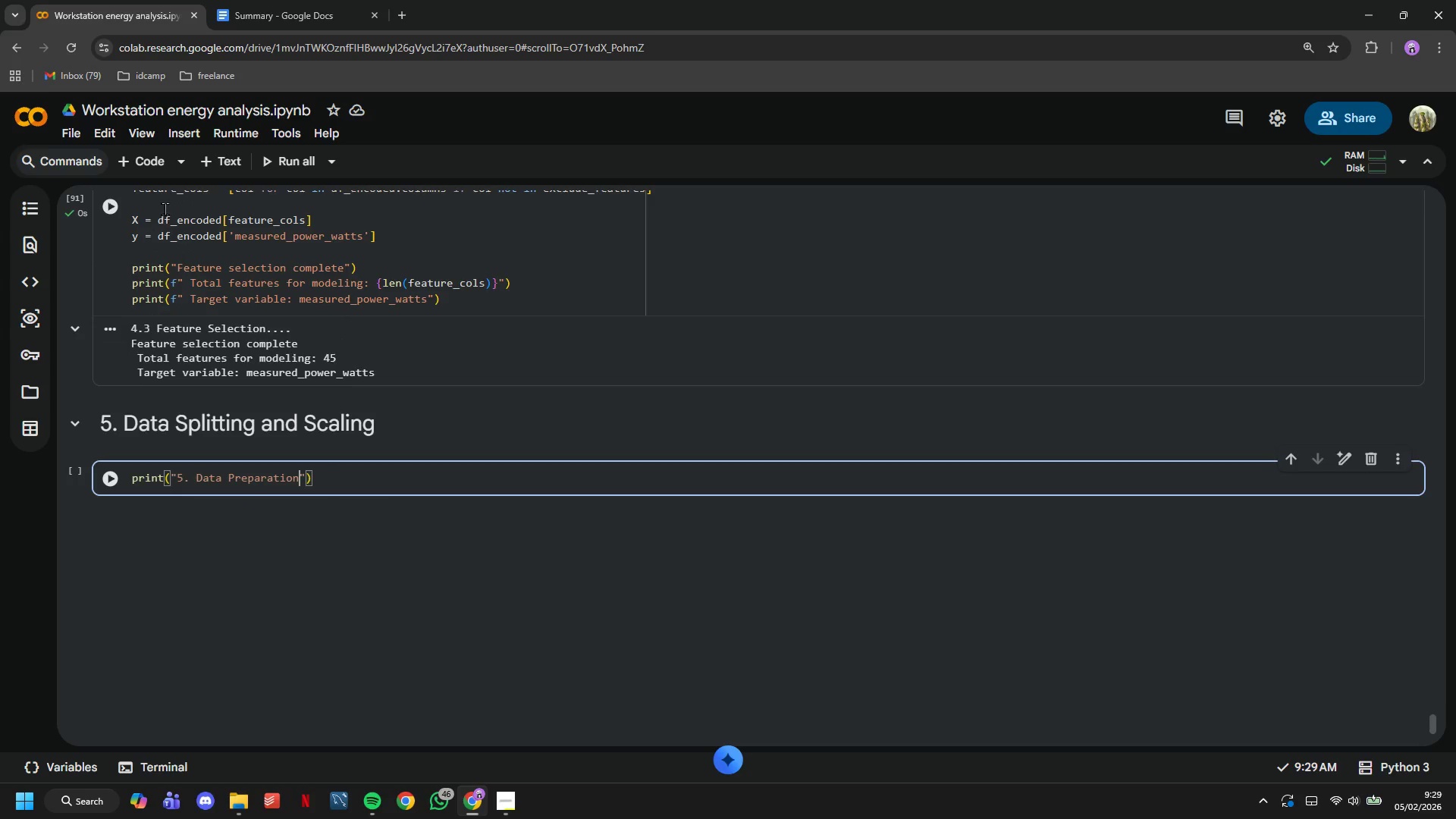 
left_click([149, 162])
 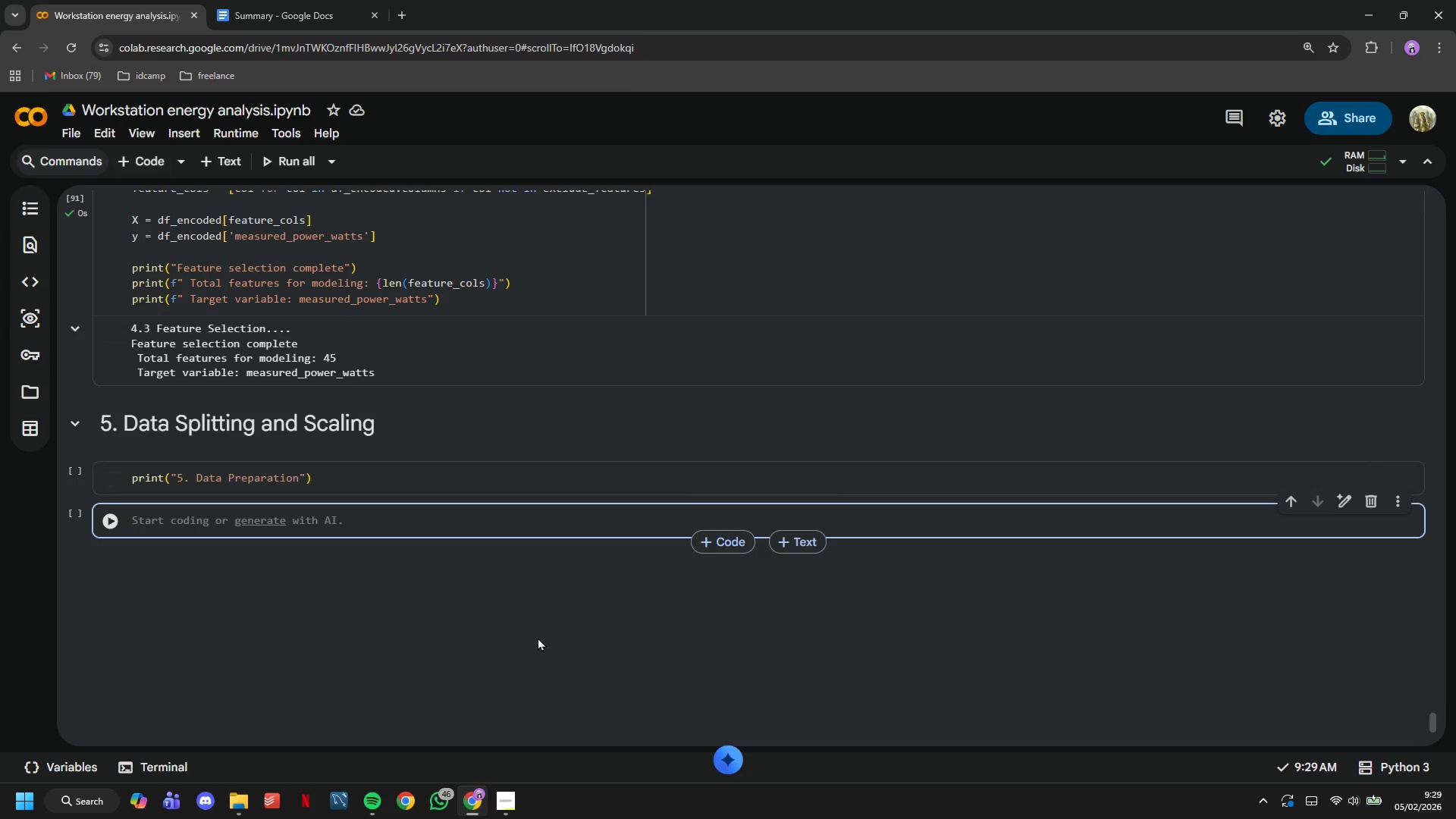 
mouse_move([515, 777])
 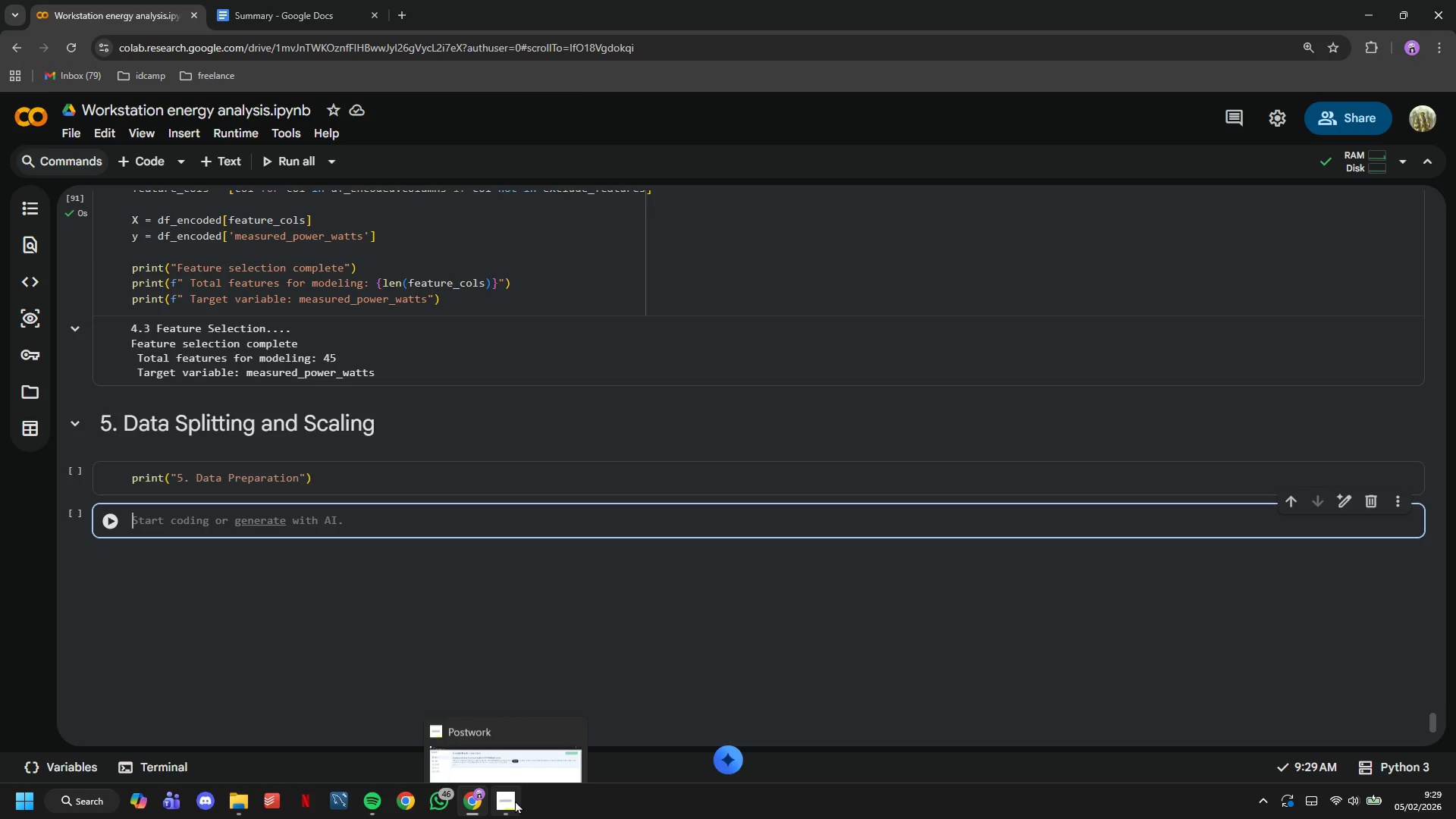 
left_click([511, 746])